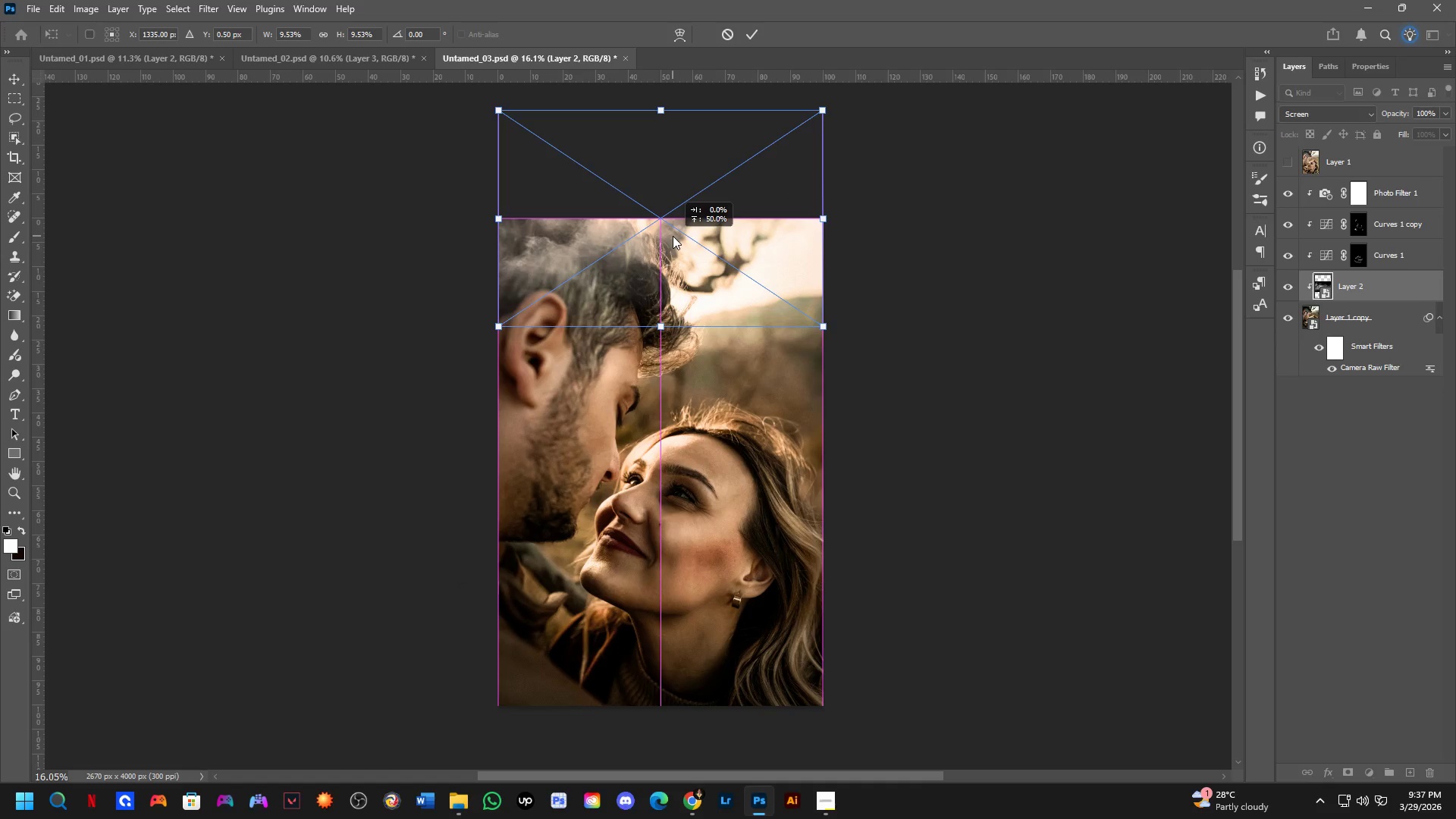 
key(Shift+ShiftLeft)
 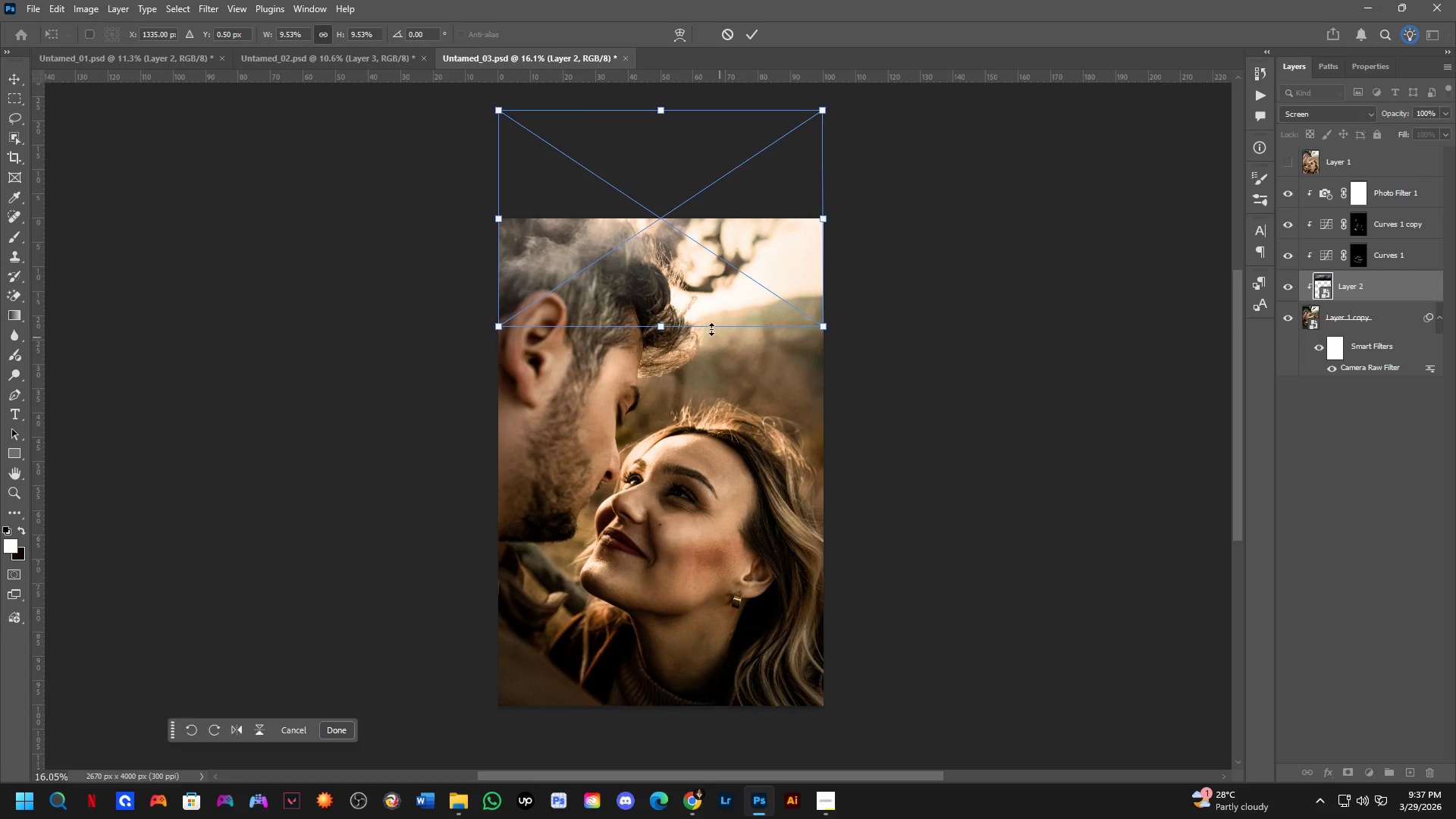 
left_click_drag(start_coordinate=[676, 258], to_coordinate=[658, 746])
 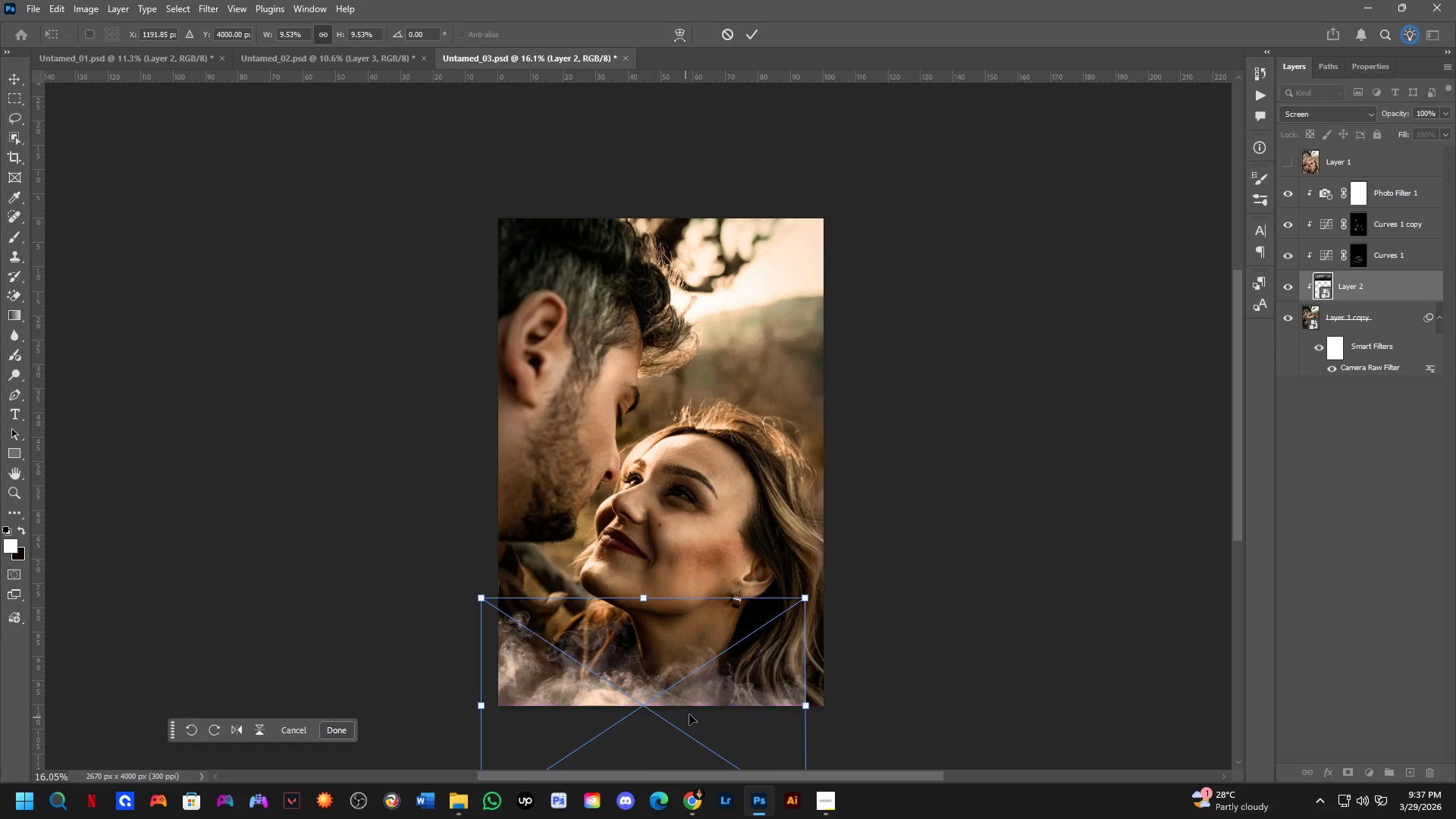 
key(Control+Z)
 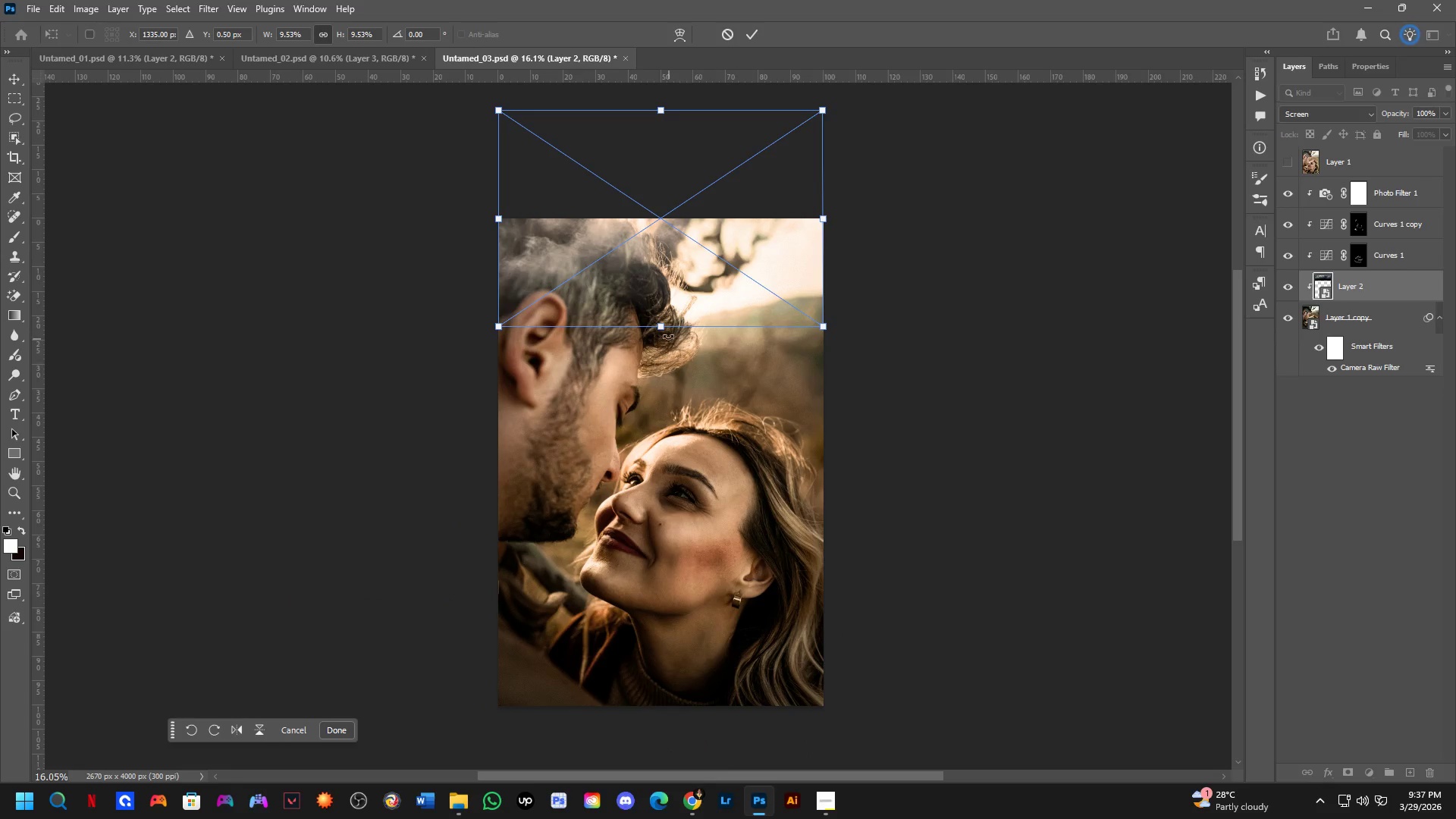 
left_click_drag(start_coordinate=[662, 325], to_coordinate=[657, 389])
 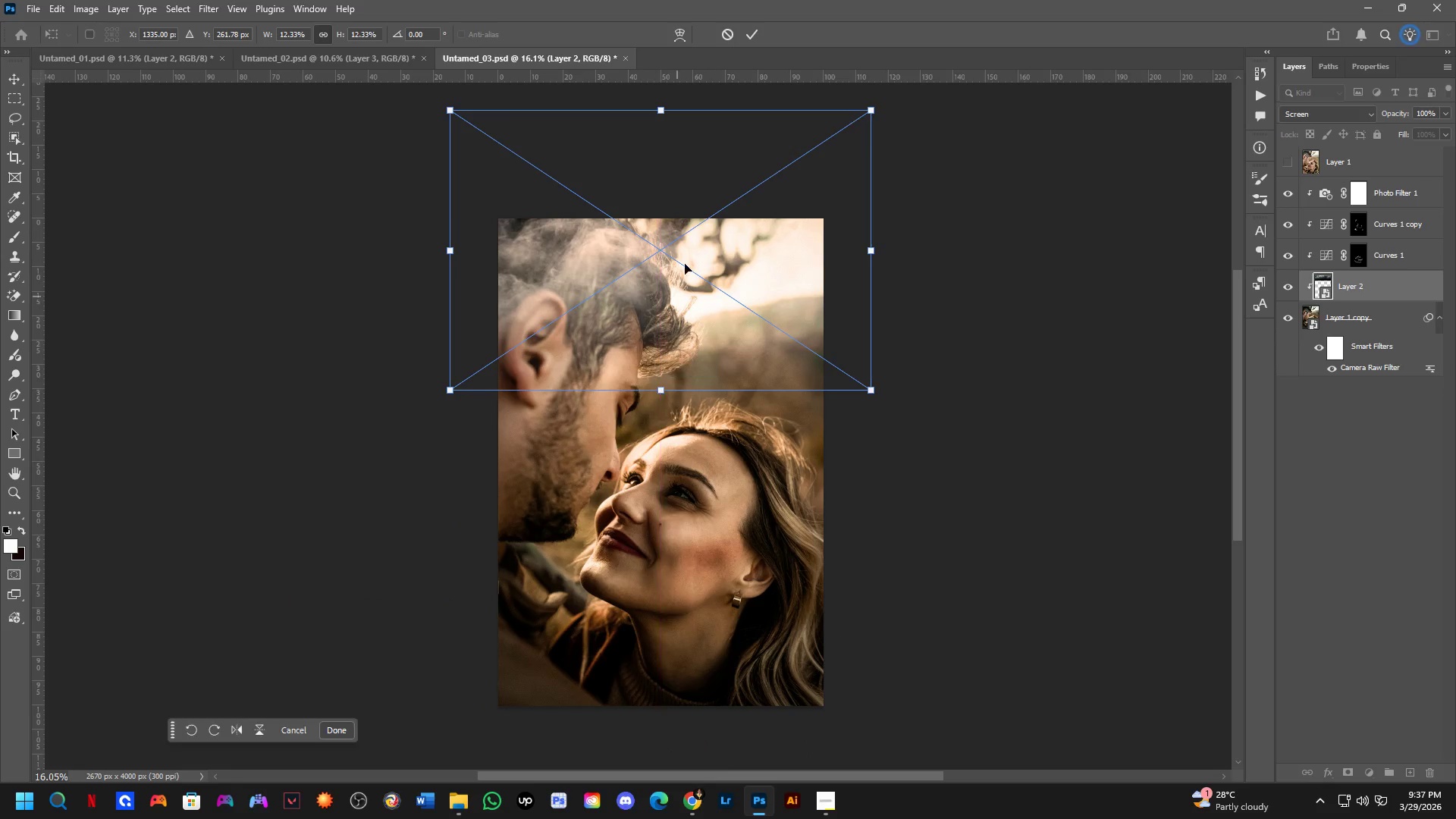 
left_click_drag(start_coordinate=[690, 234], to_coordinate=[594, 703])
 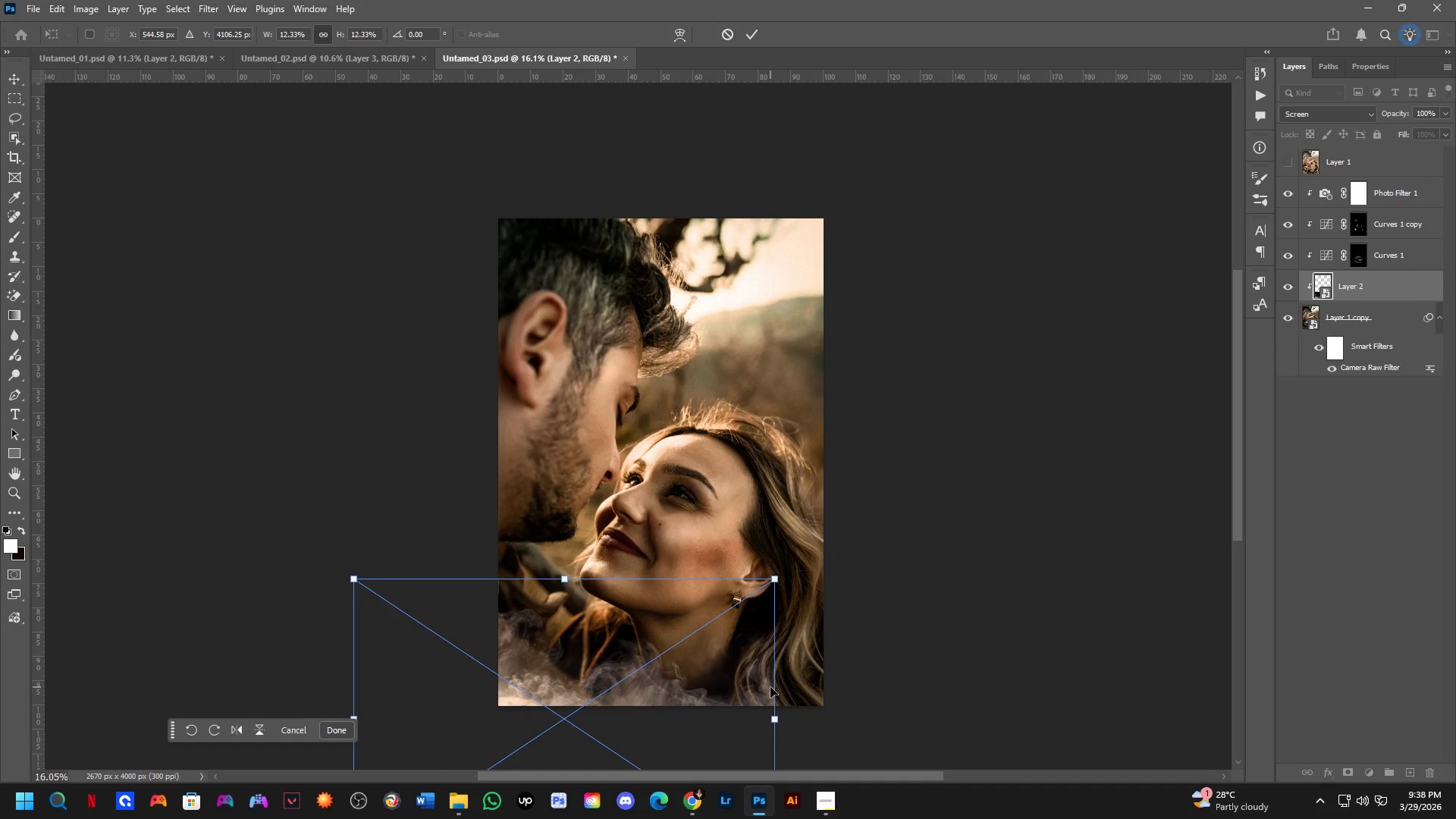 
key(Control+Z)
 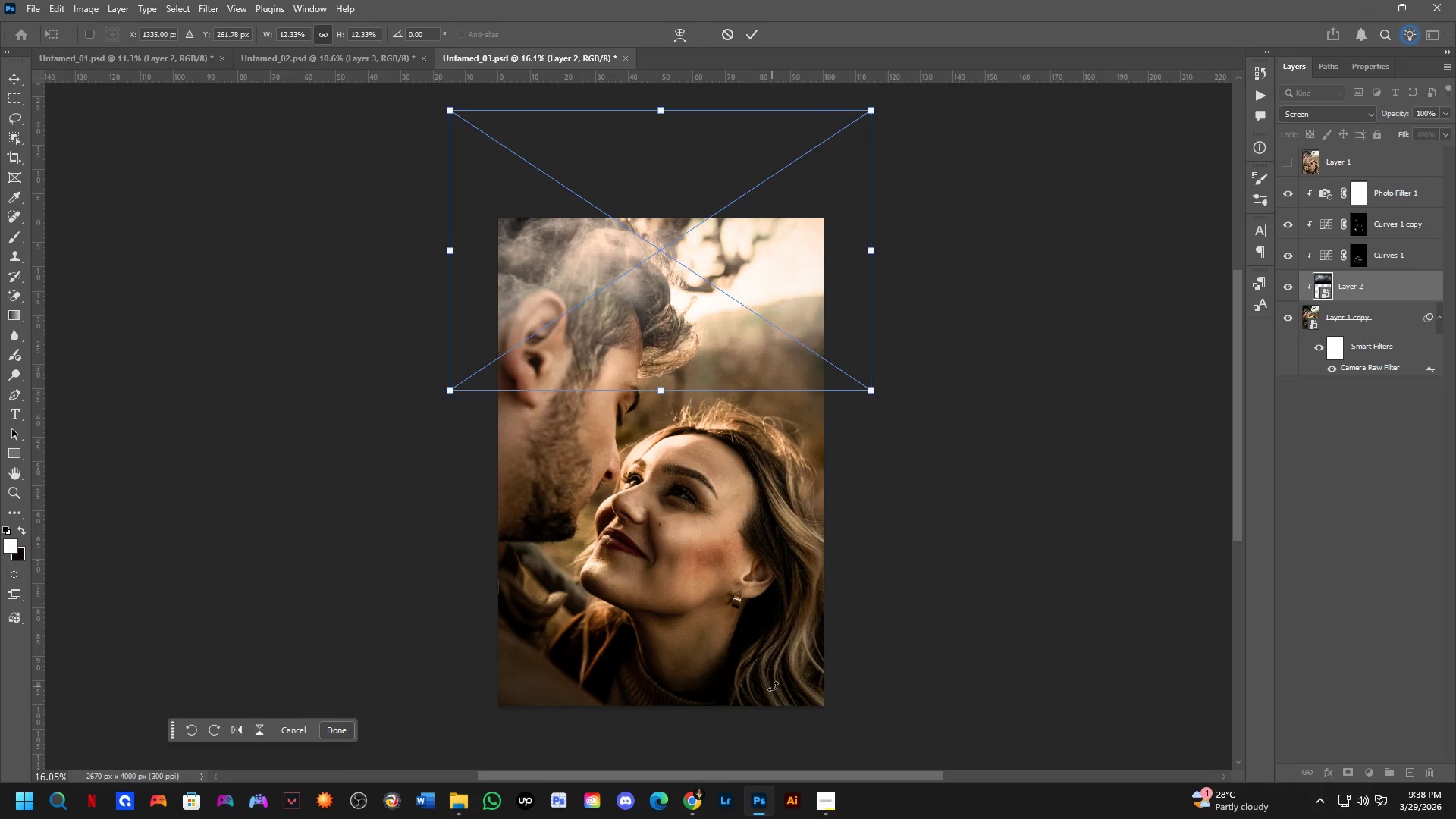 
key(Control+Z)
 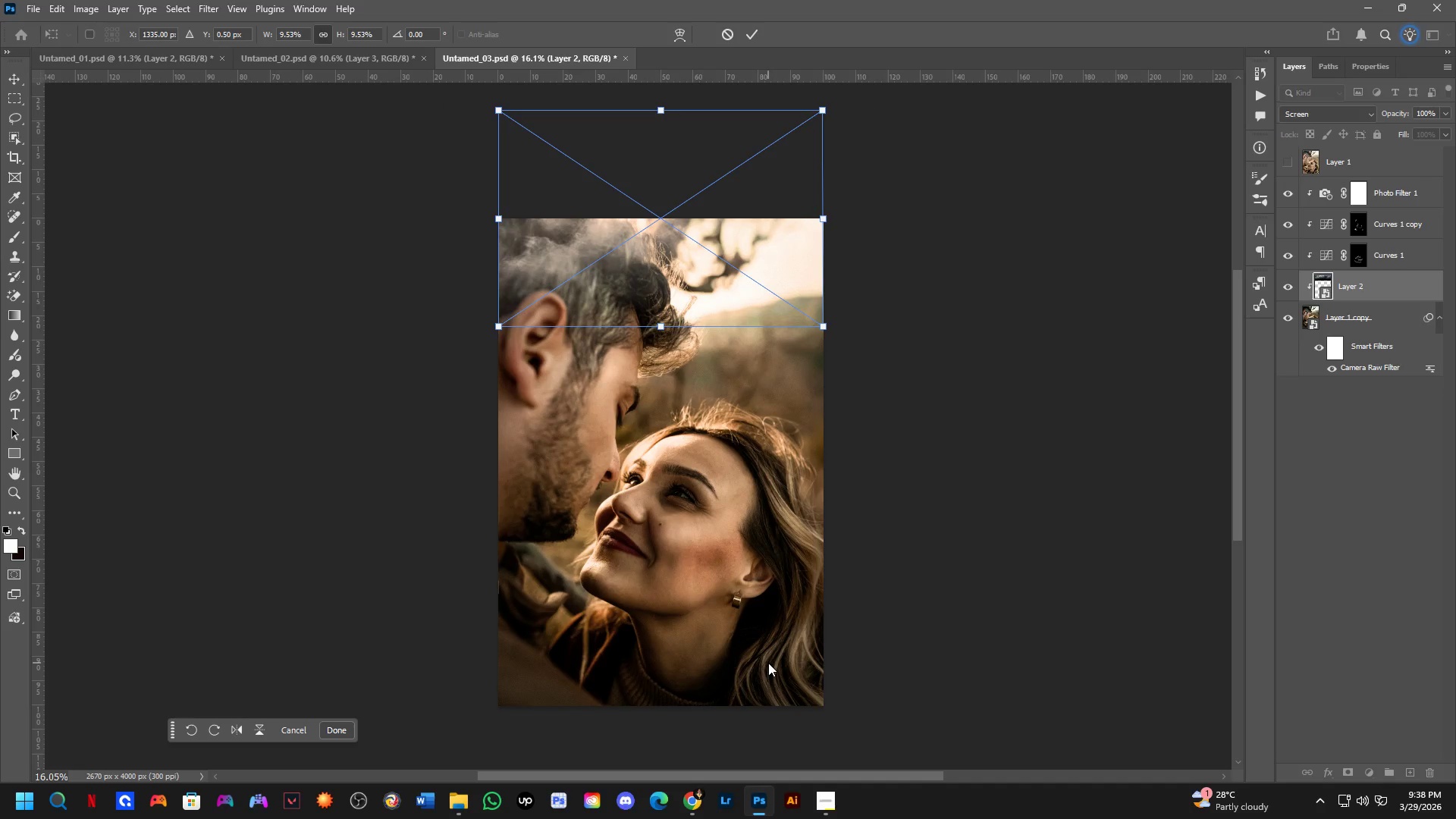 
key(NumpadEnter)
 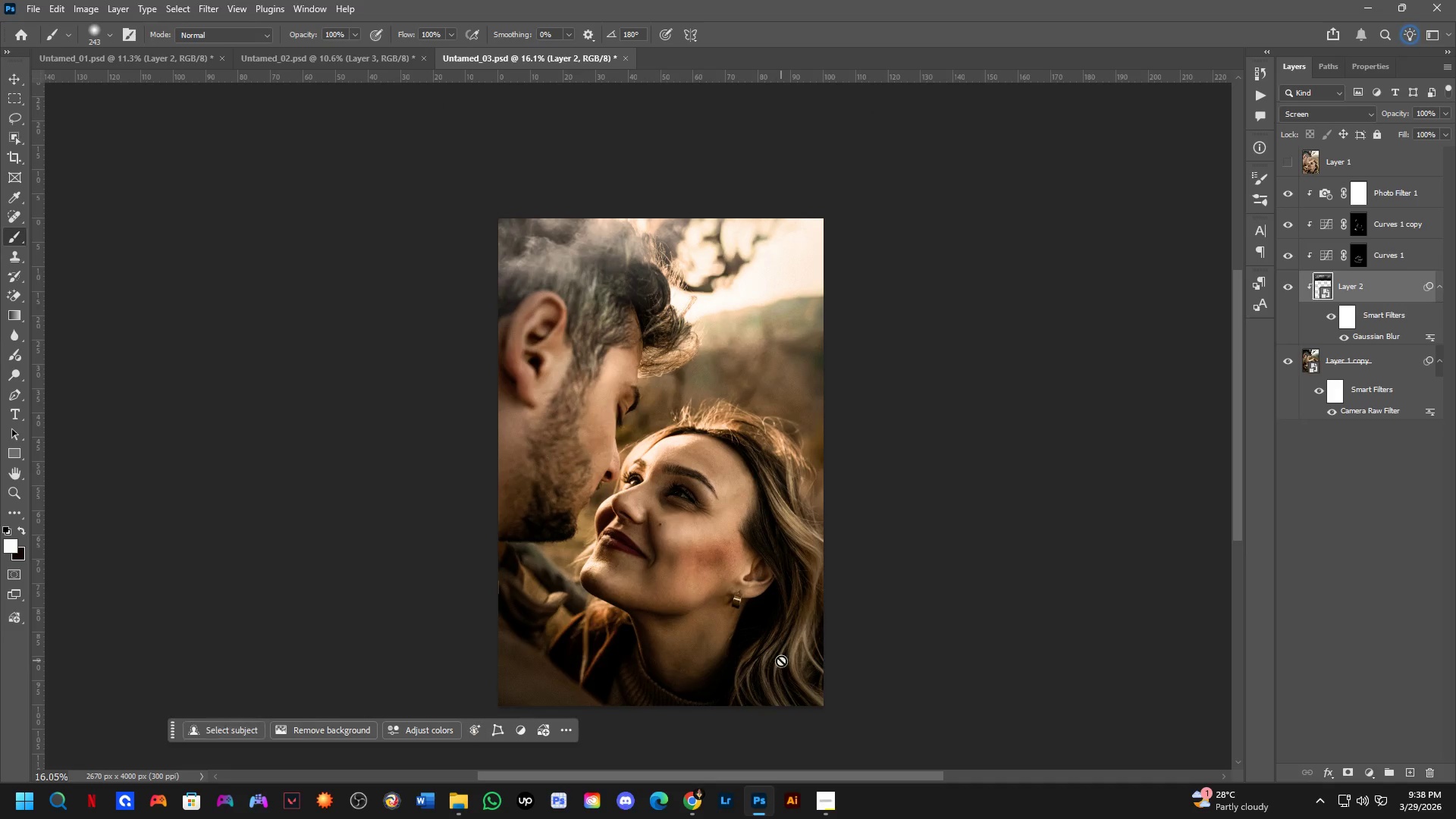 
key(Backspace)
 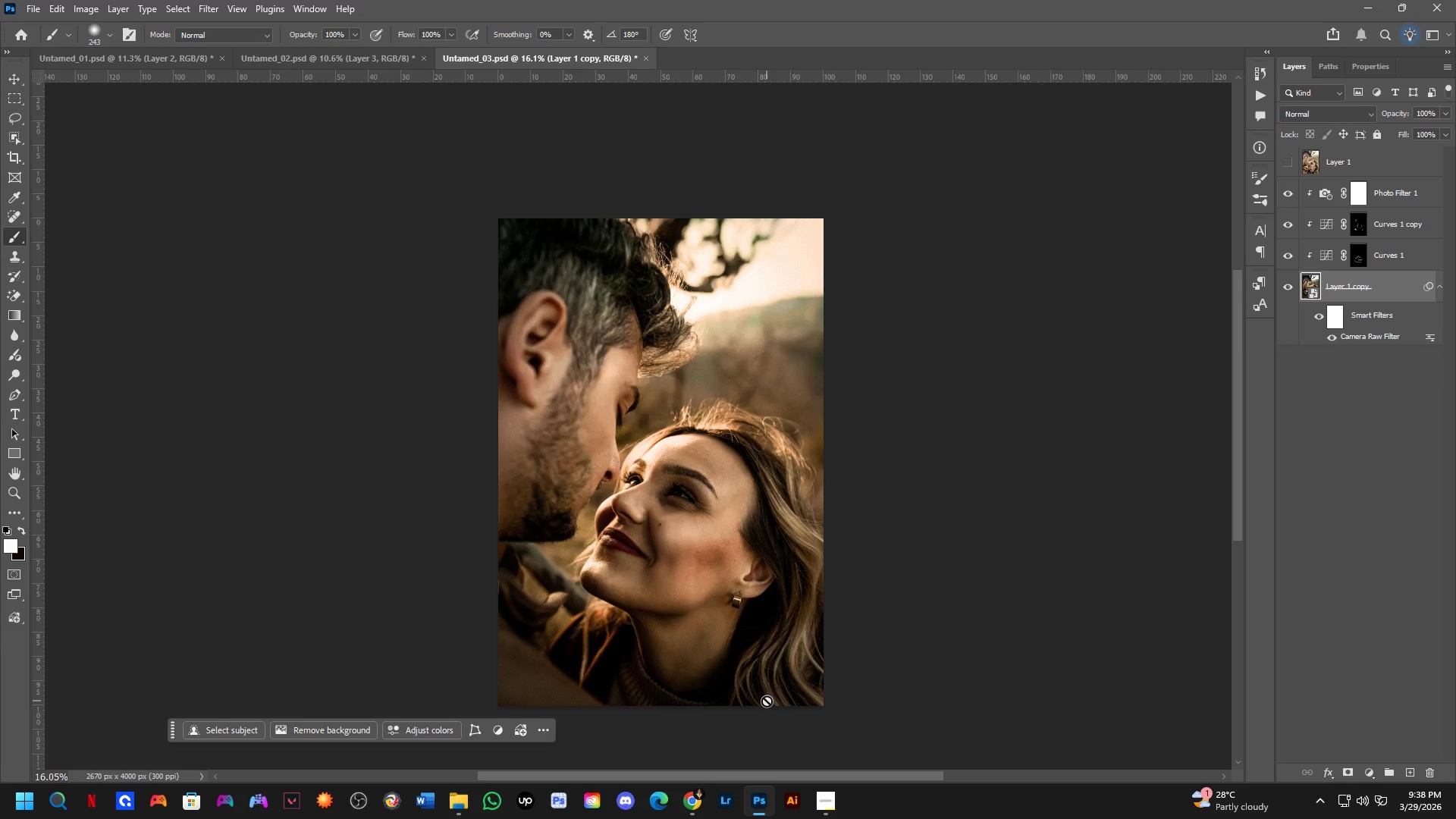 
key(Control+ControlLeft)
 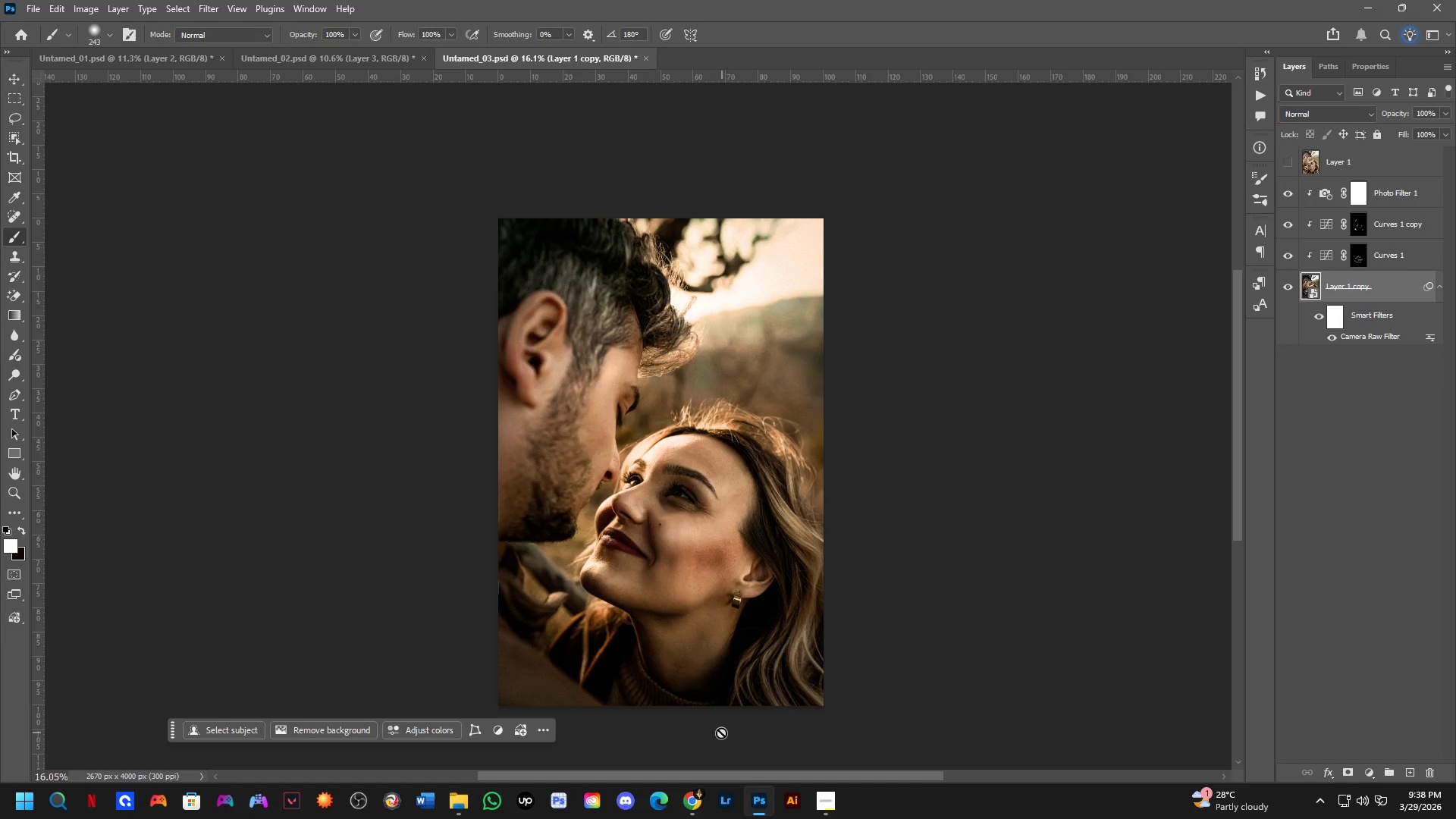 
key(Control+Tab)
 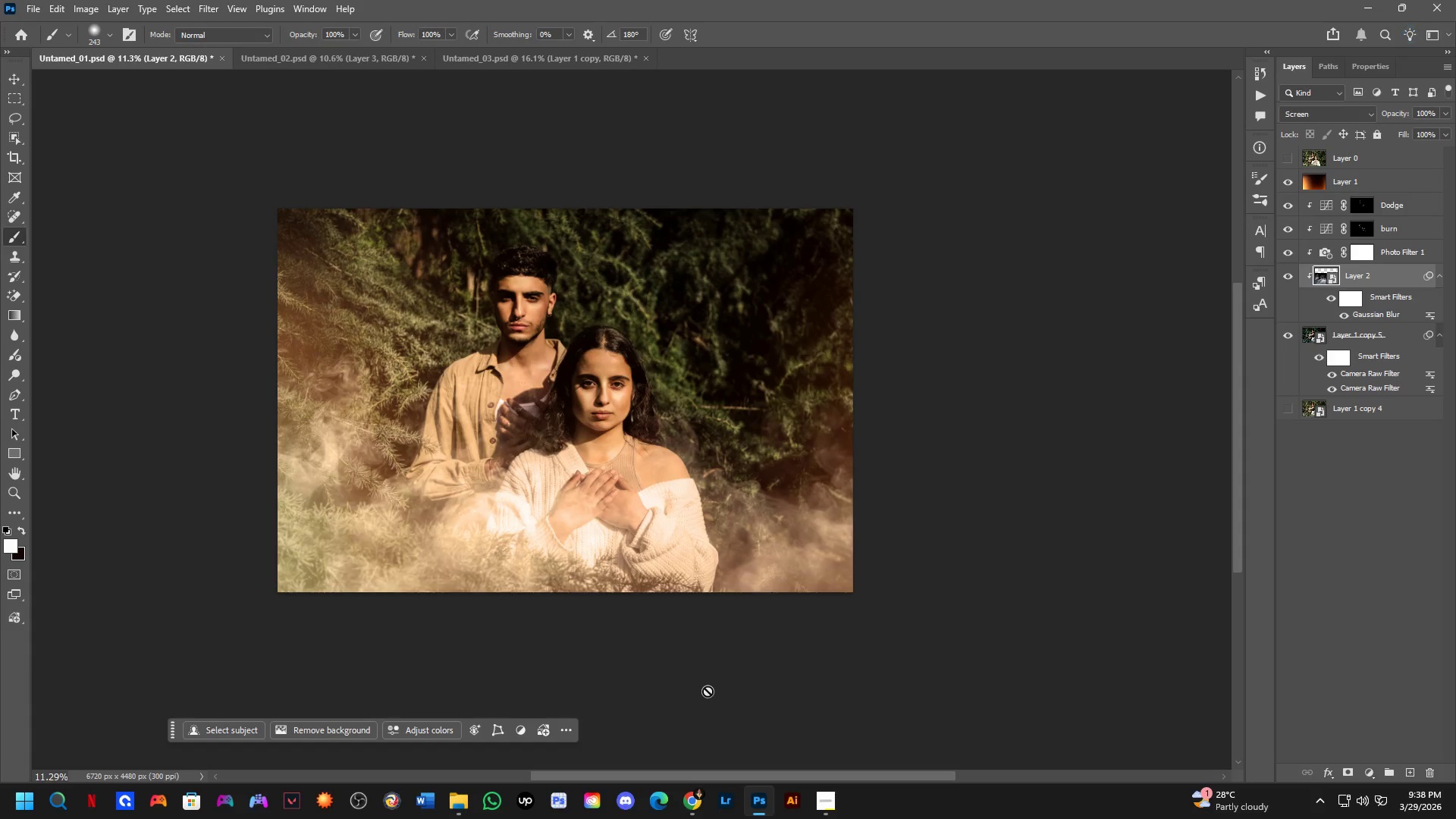 
key(Control+ControlLeft)
 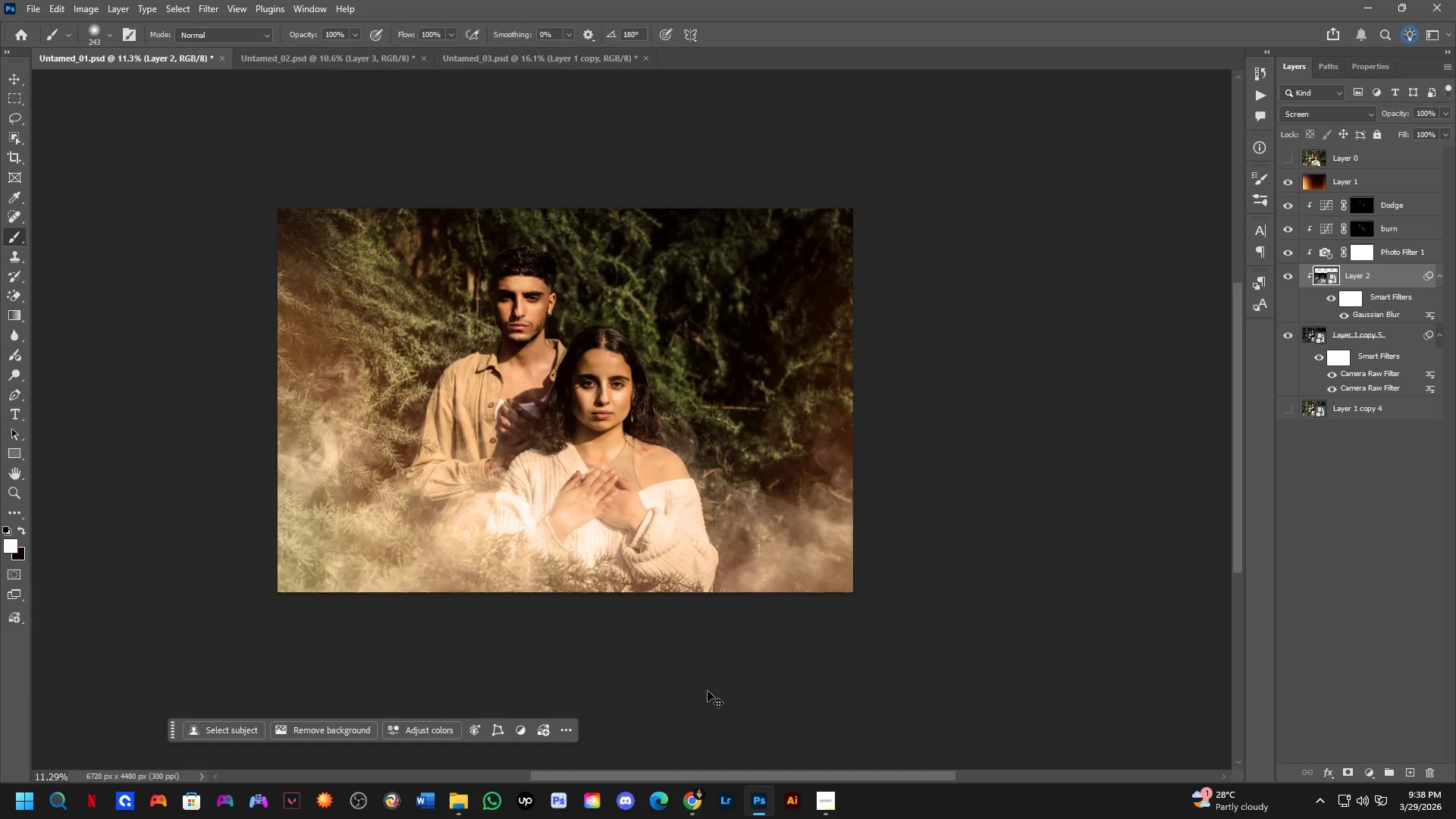 
key(Control+Tab)
 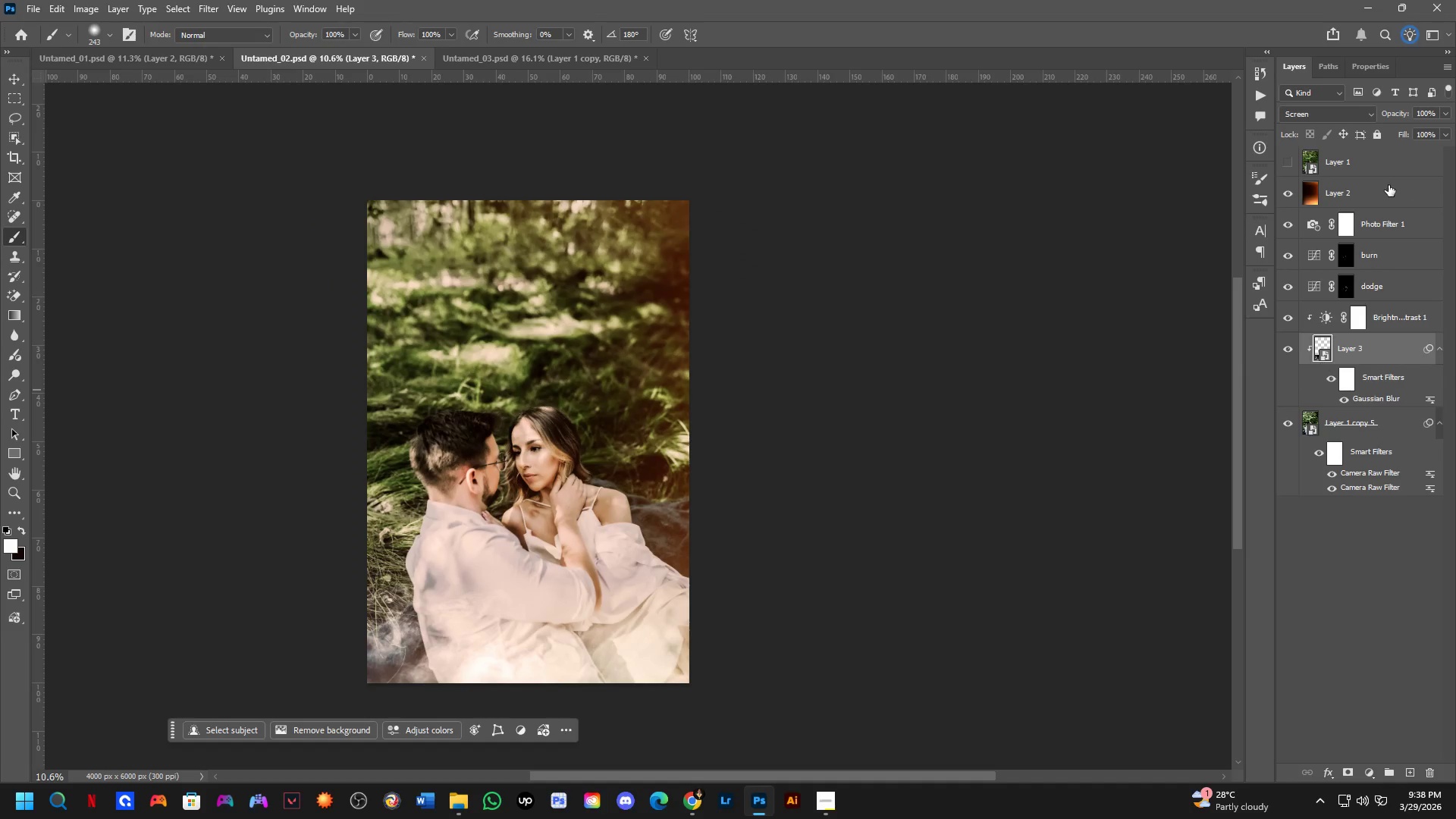 
left_click([1396, 206])
 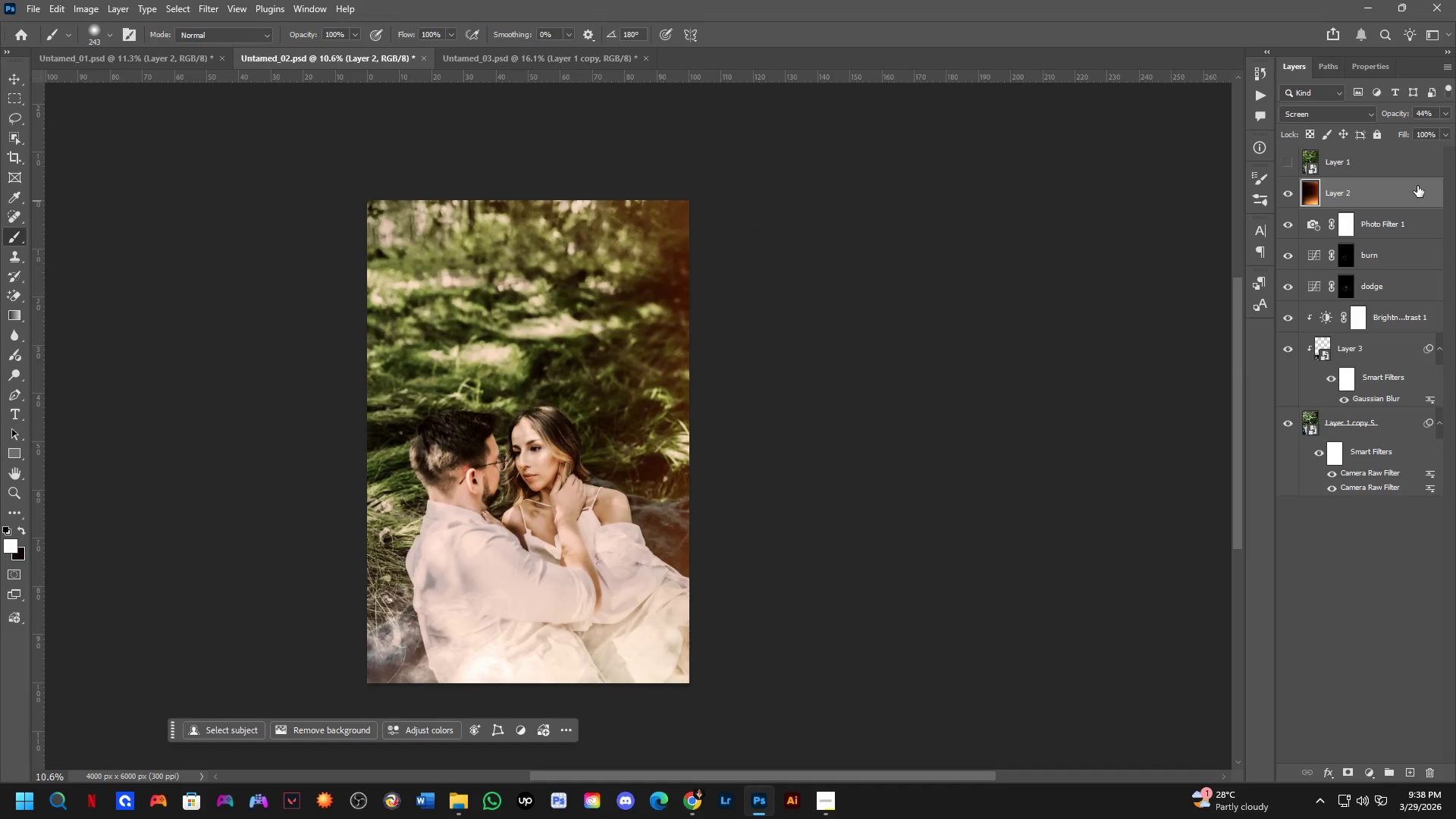 
left_click_drag(start_coordinate=[1421, 188], to_coordinate=[714, 450])
 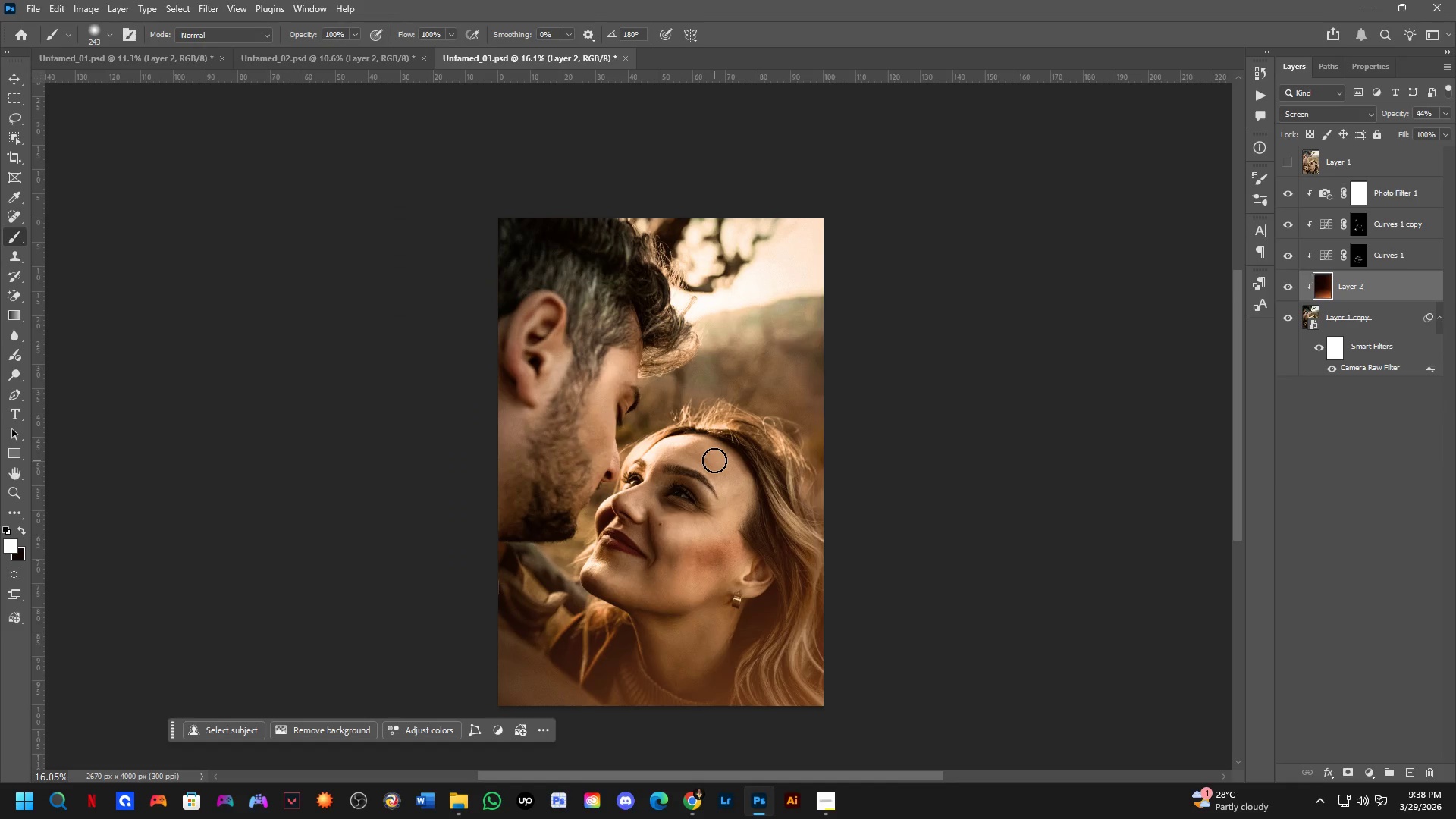 
hold_key(key=ShiftLeft, duration=0.73)
 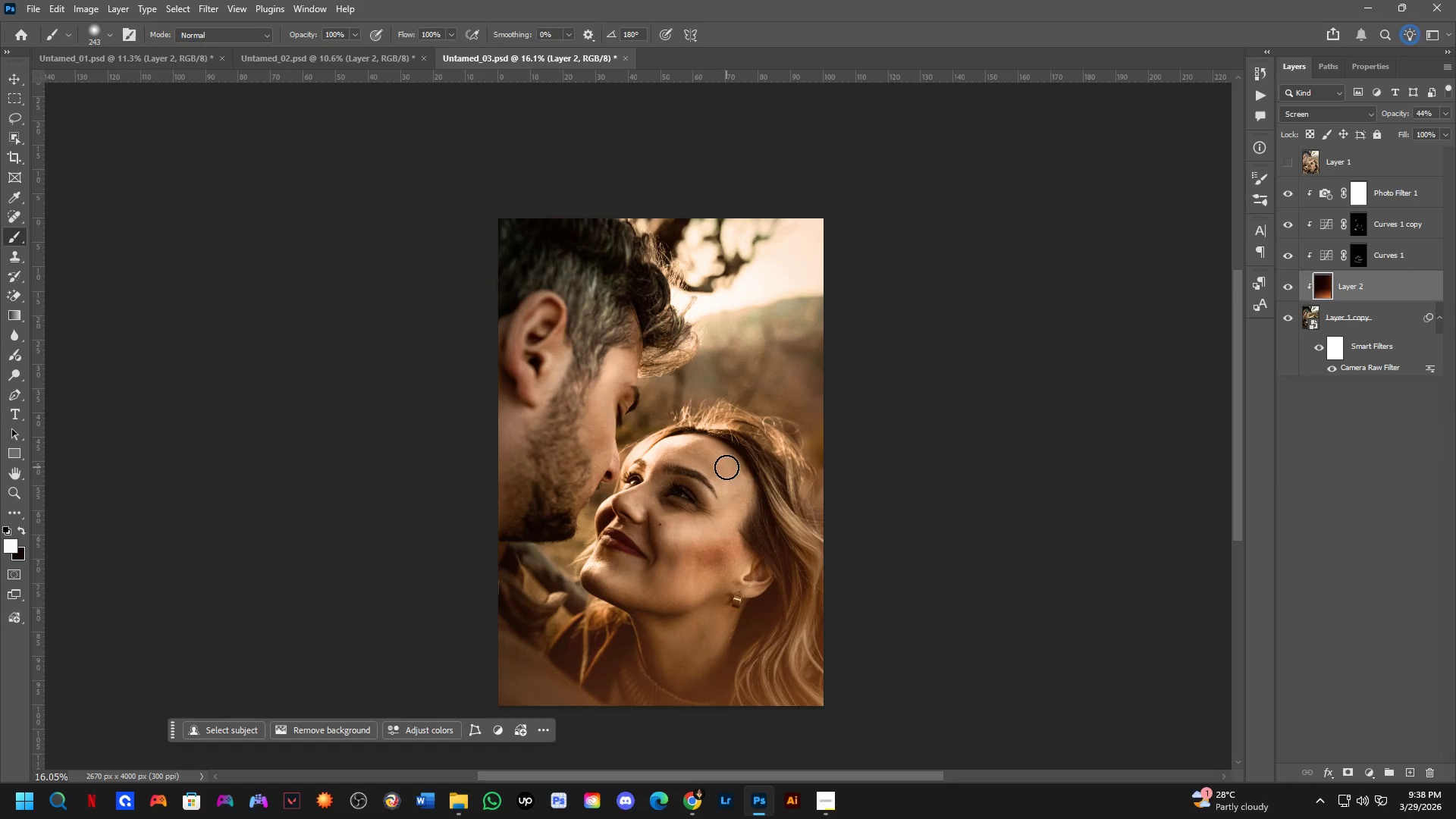 
key(Control+T)
 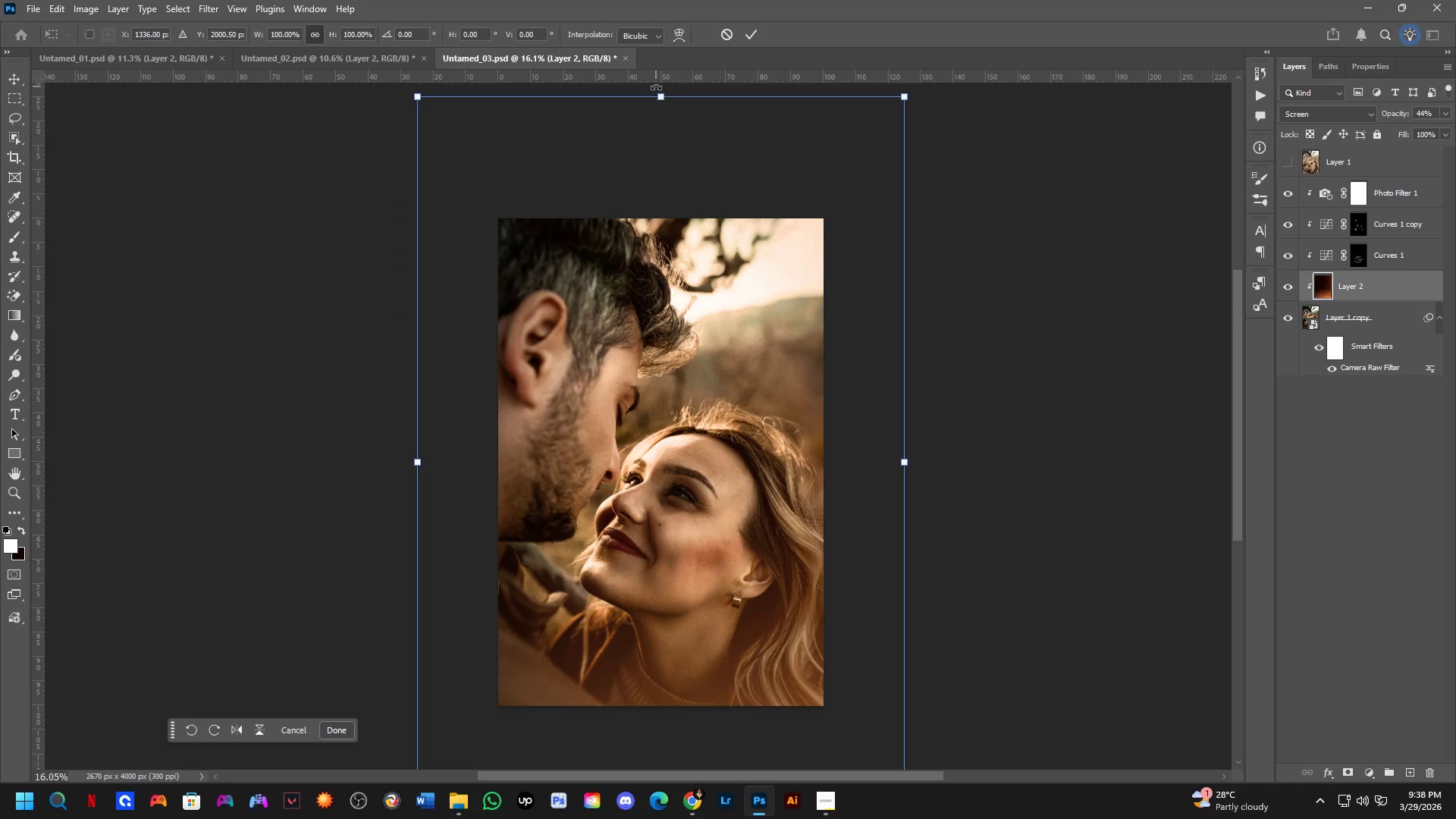 
left_click_drag(start_coordinate=[662, 93], to_coordinate=[679, 216])
 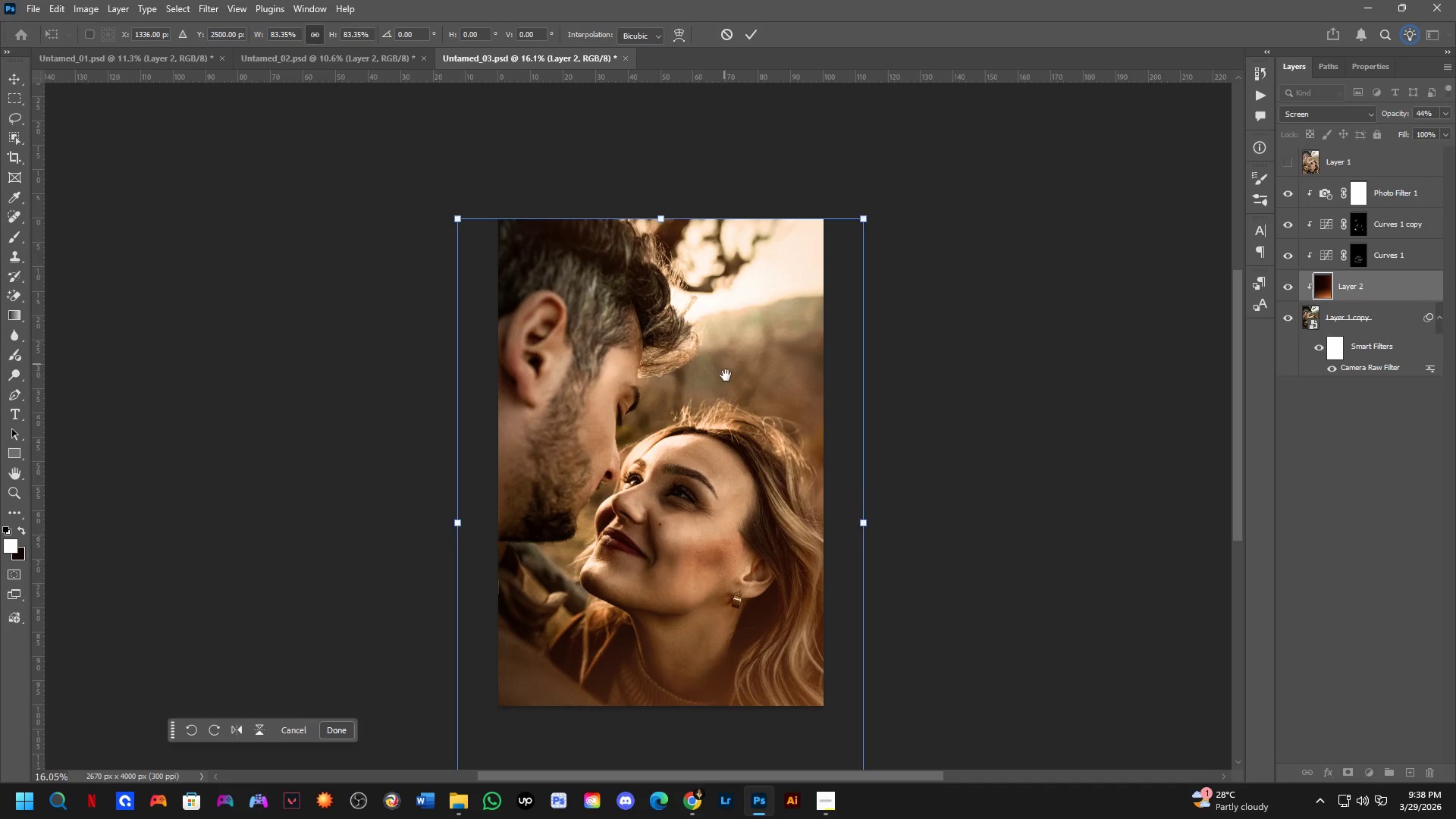 
hold_key(key=Space, duration=0.53)
 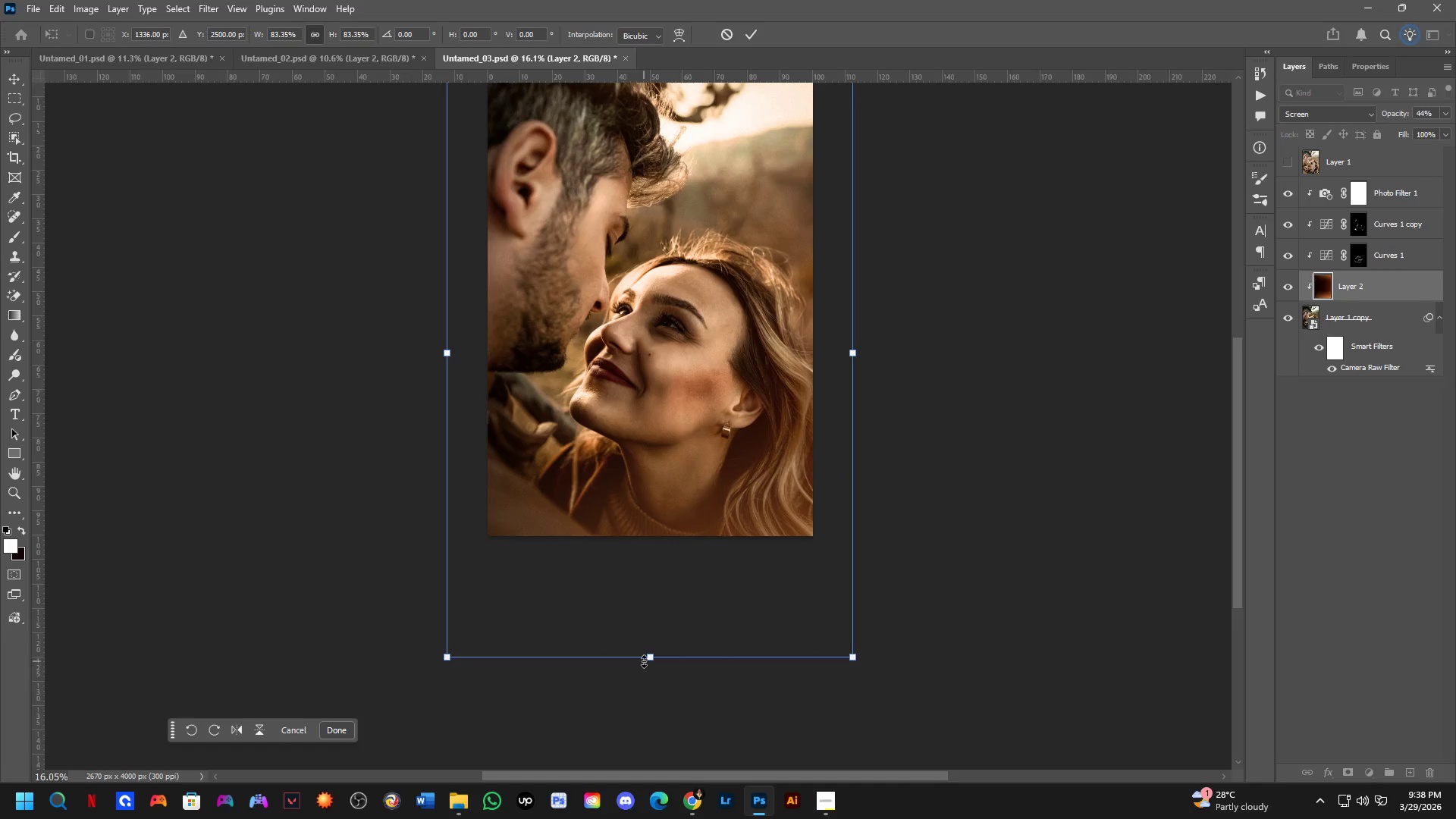 
left_click_drag(start_coordinate=[733, 435], to_coordinate=[723, 265])
 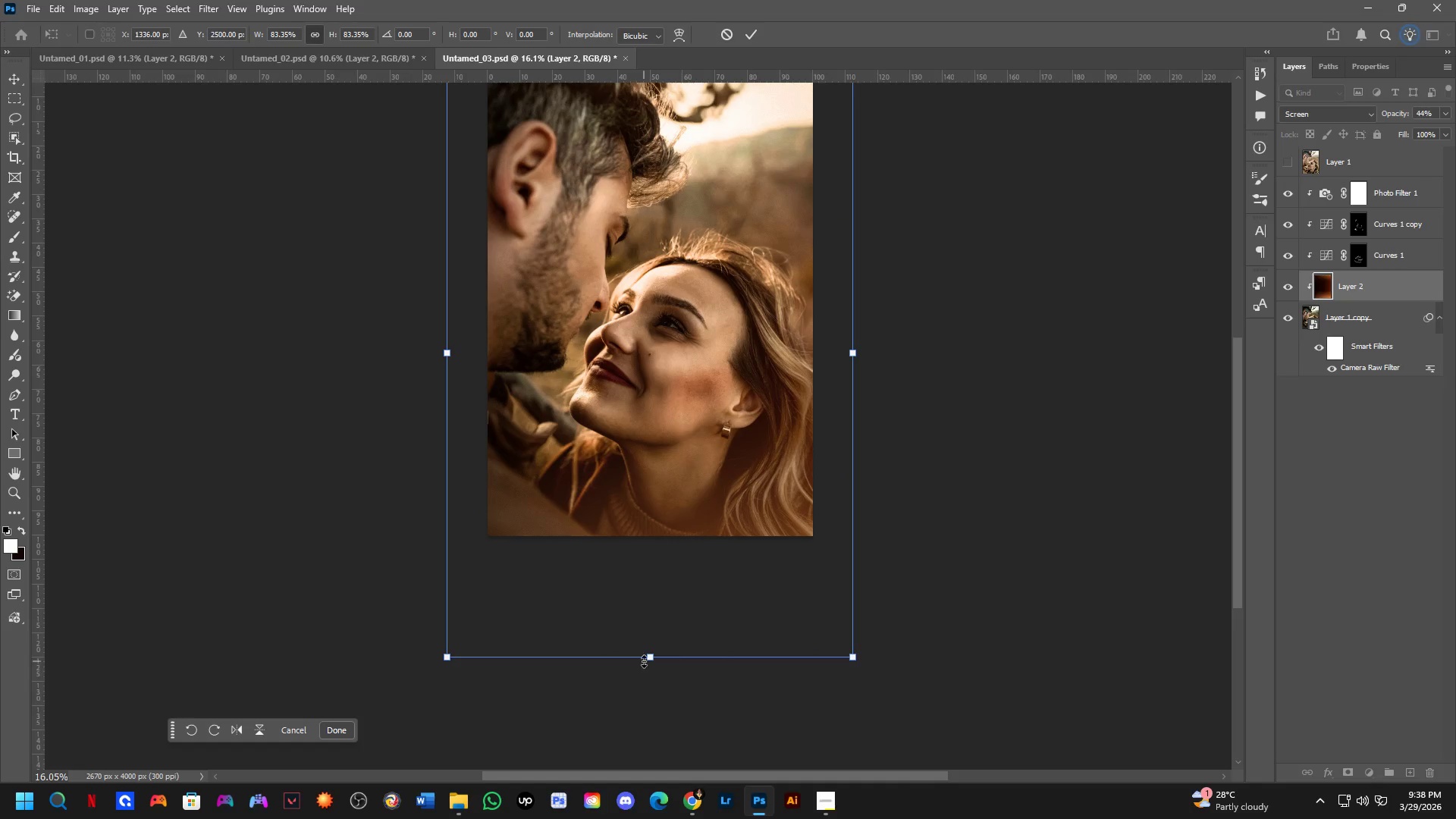 
left_click_drag(start_coordinate=[645, 661], to_coordinate=[648, 549])
 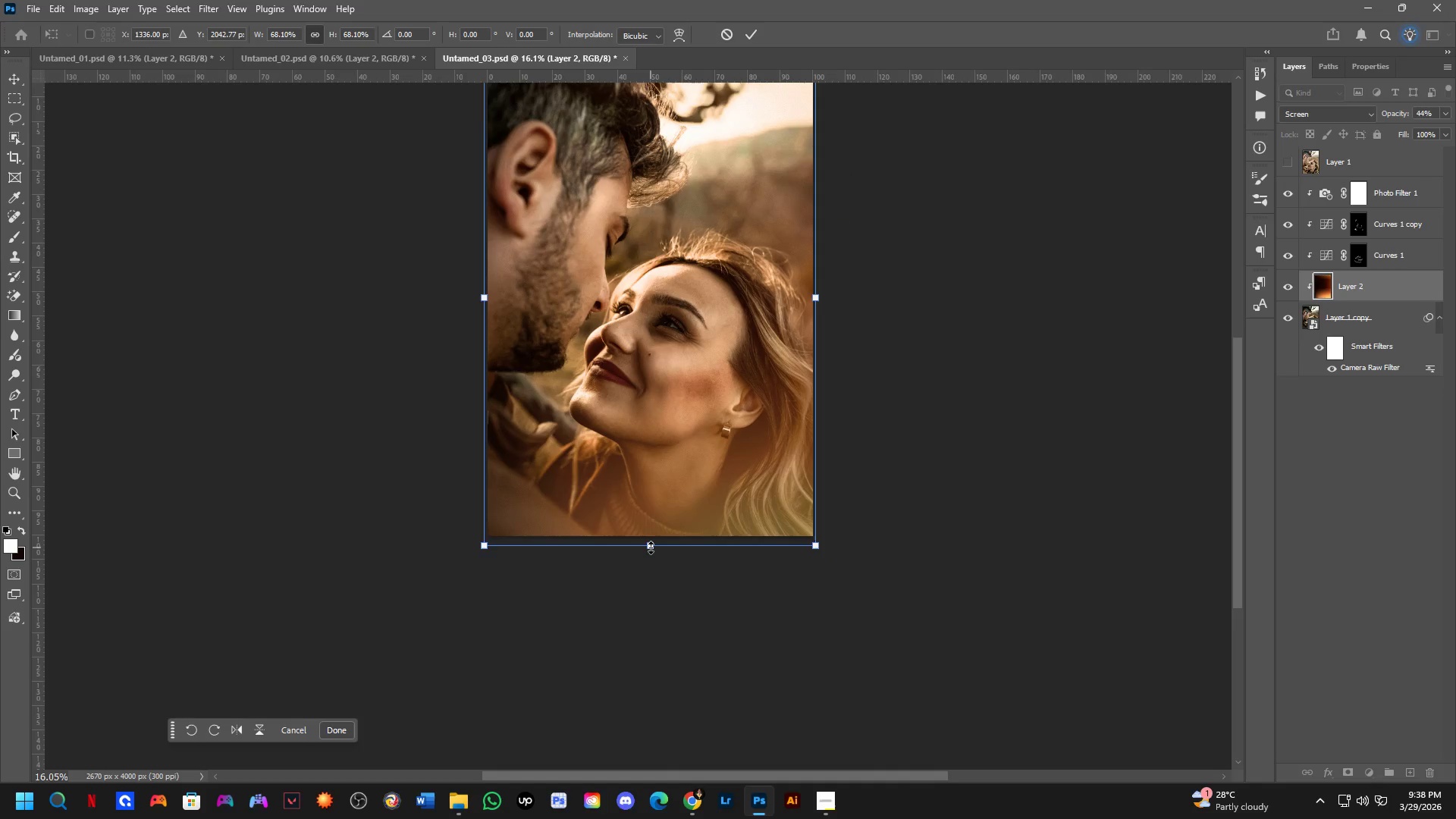 
left_click_drag(start_coordinate=[651, 548], to_coordinate=[651, 537])
 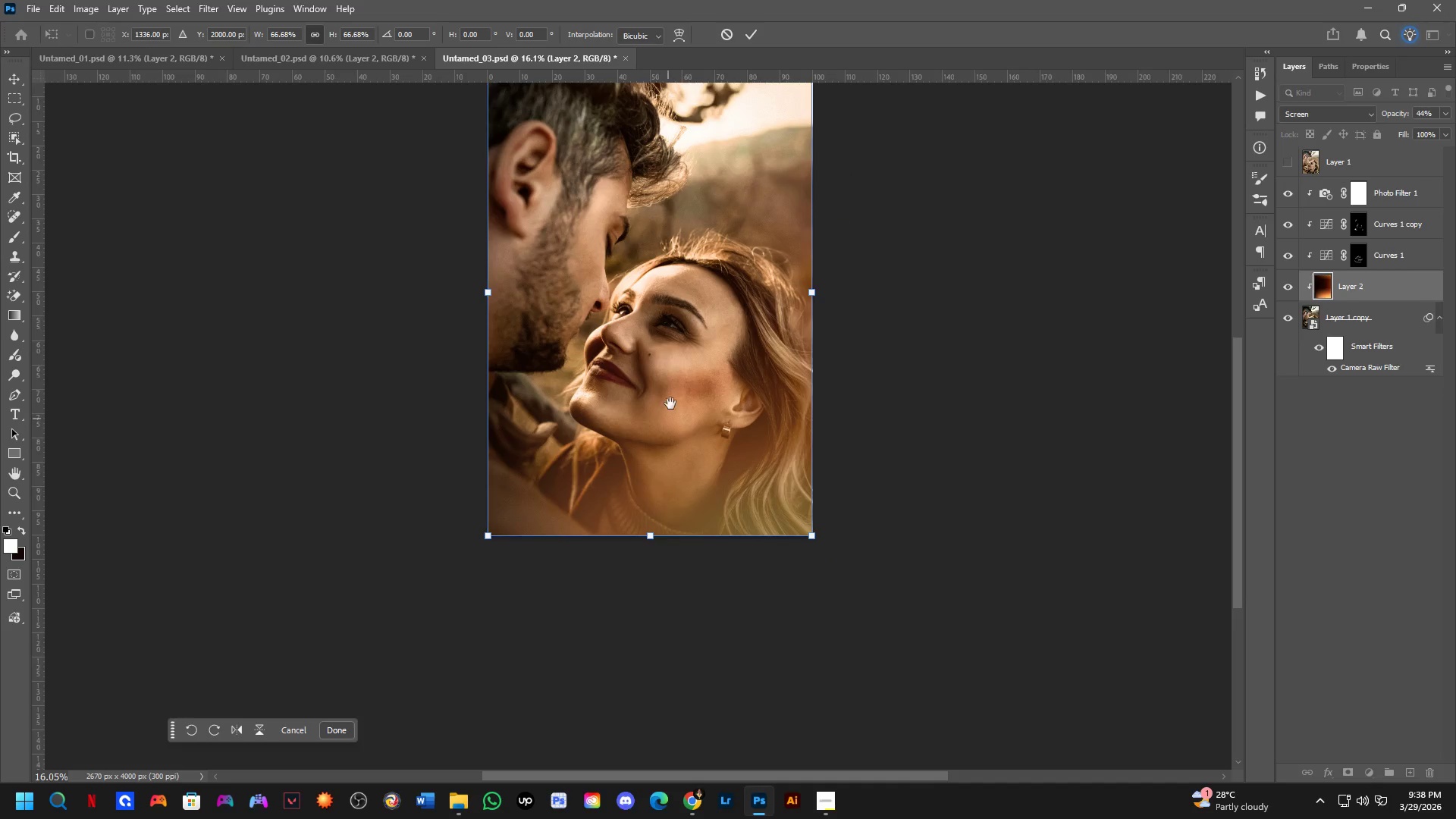 
hold_key(key=Space, duration=0.59)
 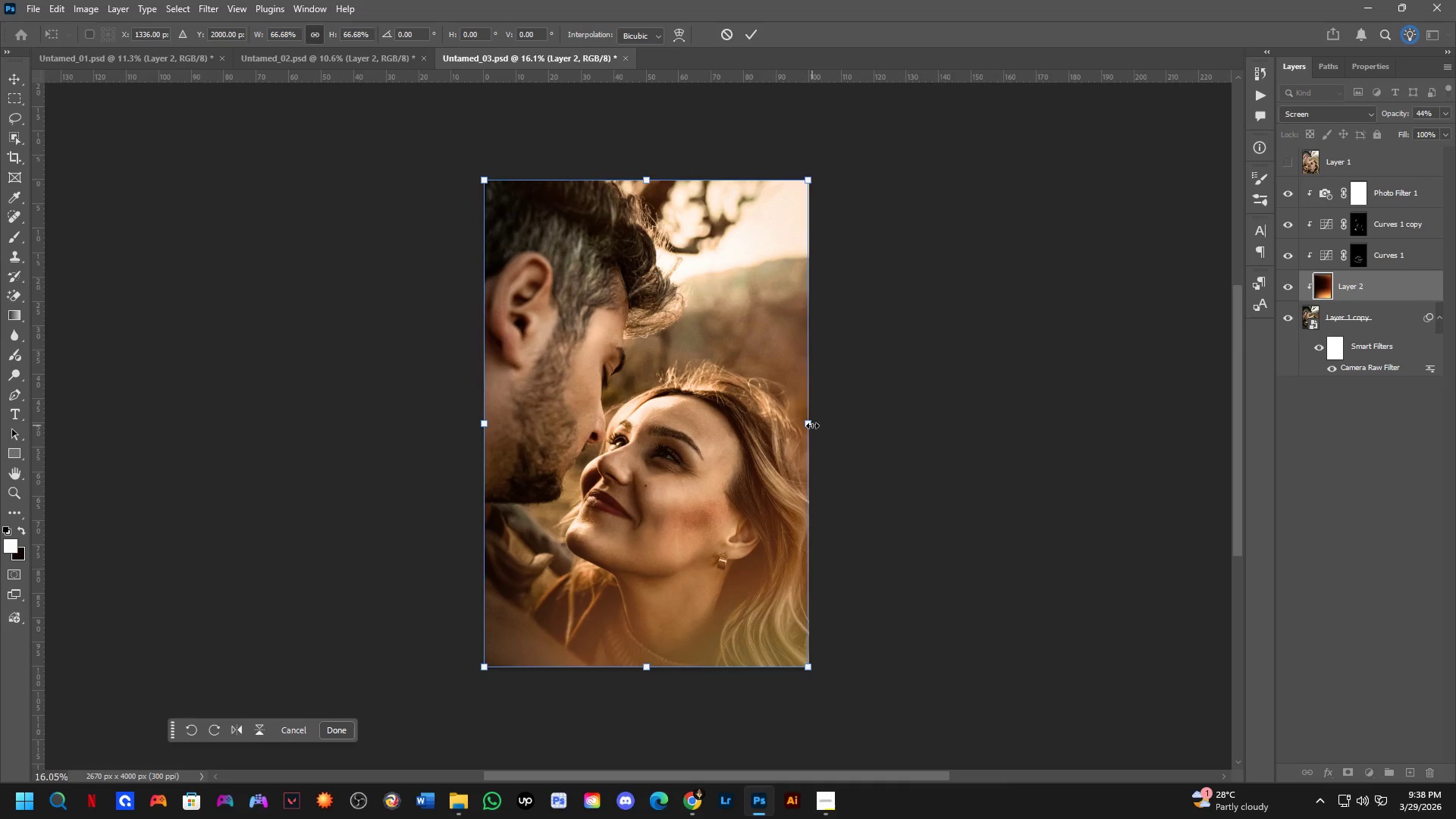 
left_click_drag(start_coordinate=[670, 403], to_coordinate=[667, 534])
 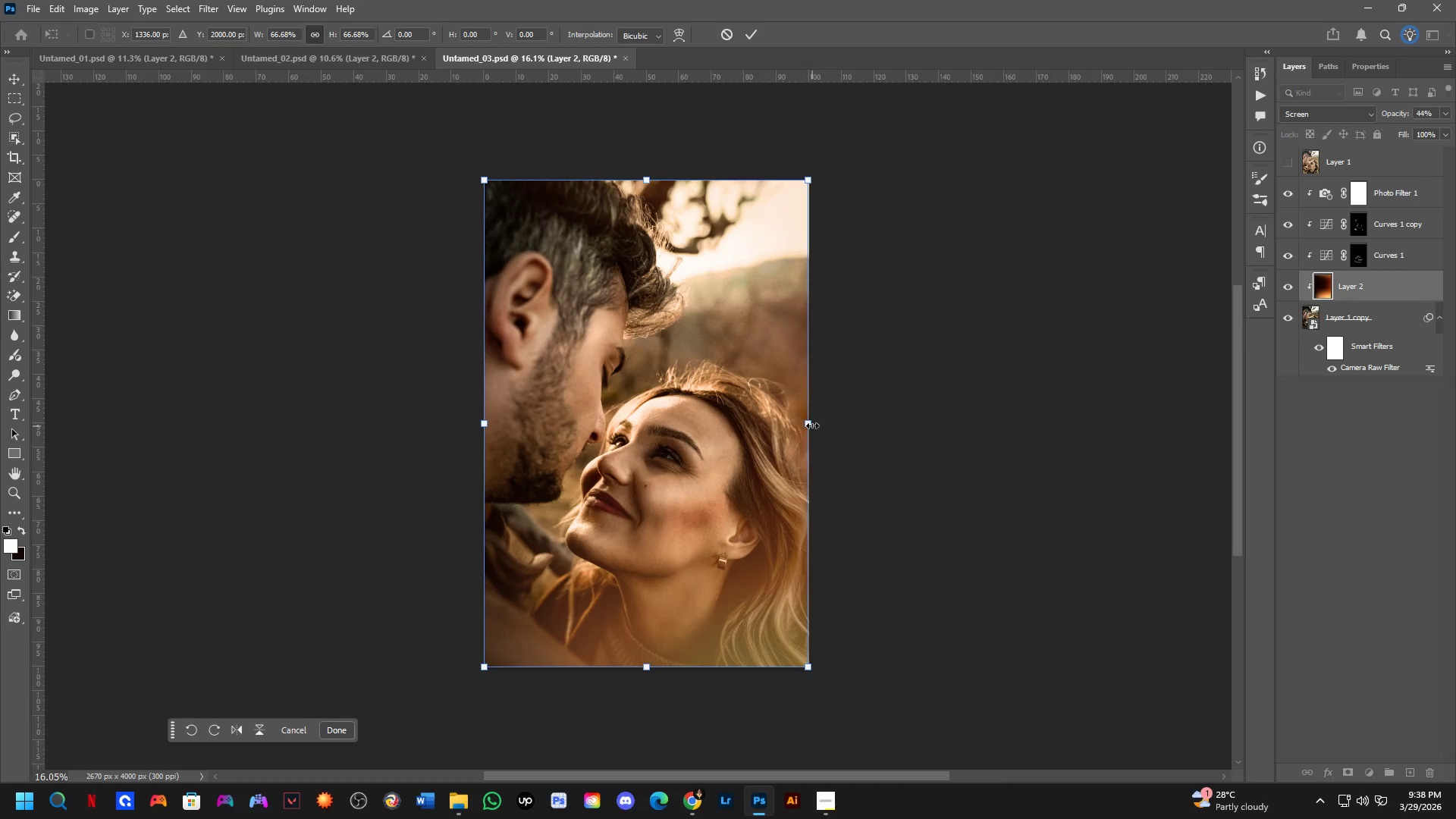 
key(Shift+ShiftLeft)
 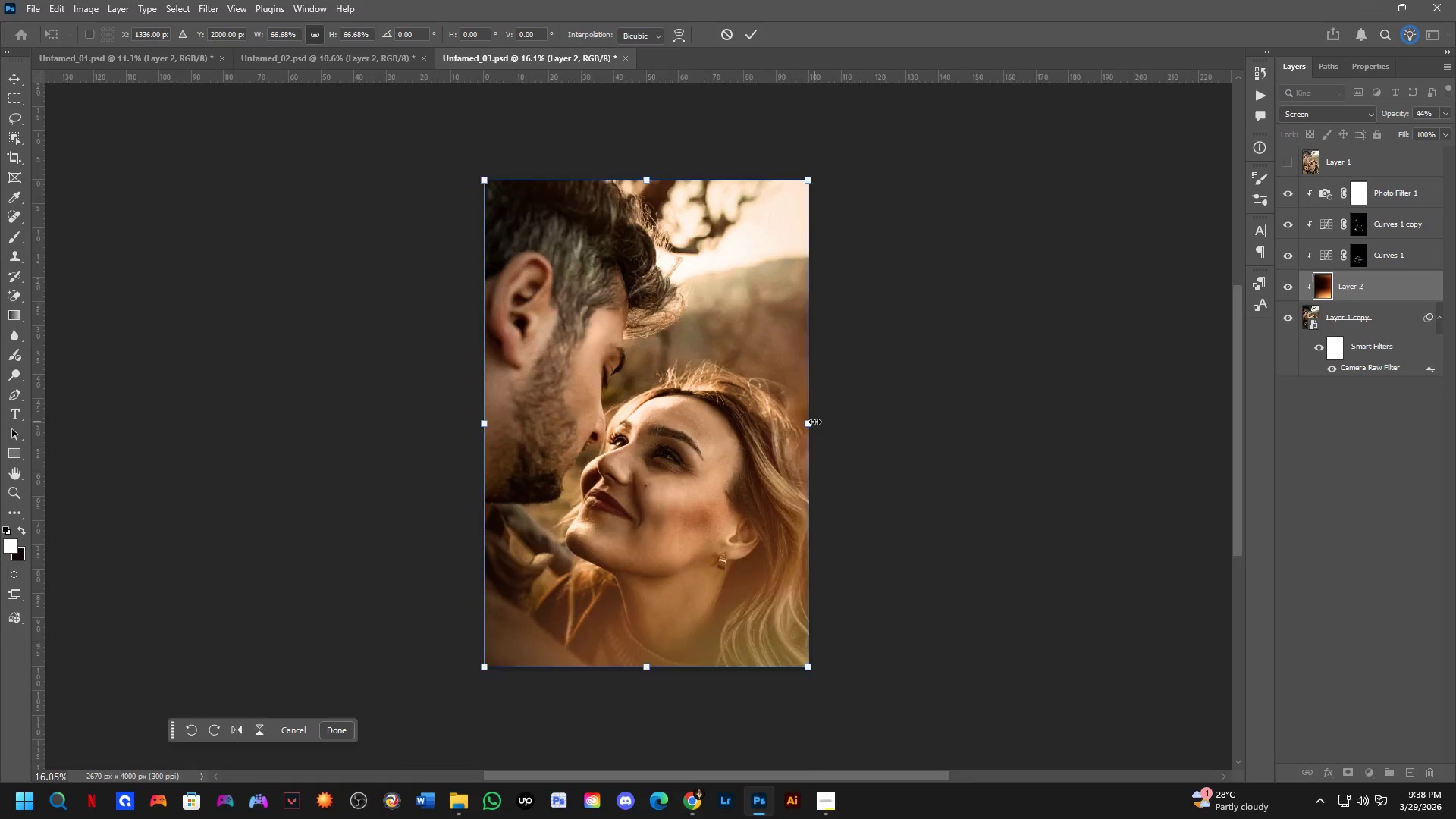 
hold_key(key=ShiftLeft, duration=0.86)
 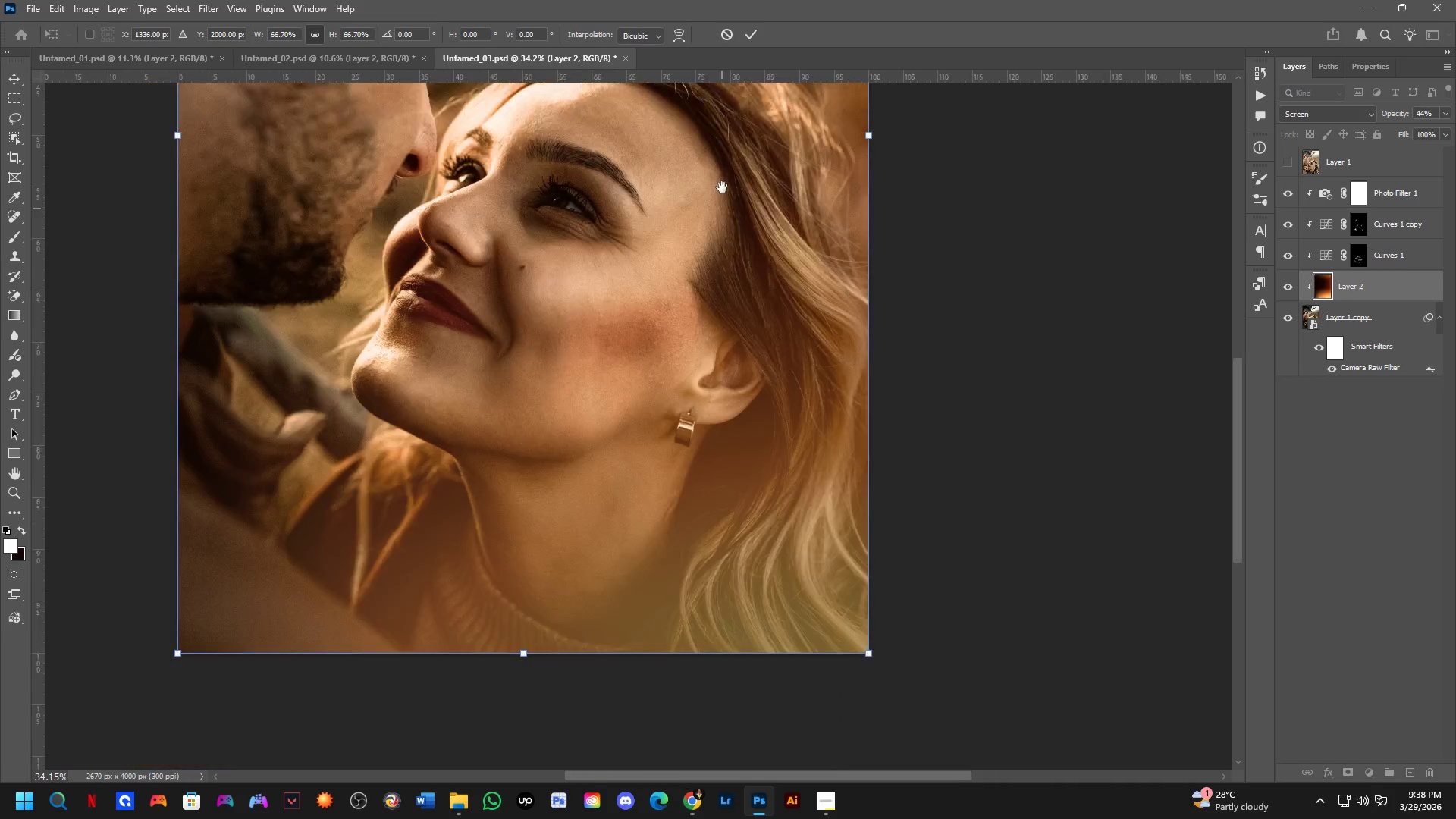 
scroll: coordinate [814, 422], scroll_direction: up, amount: 4.0
 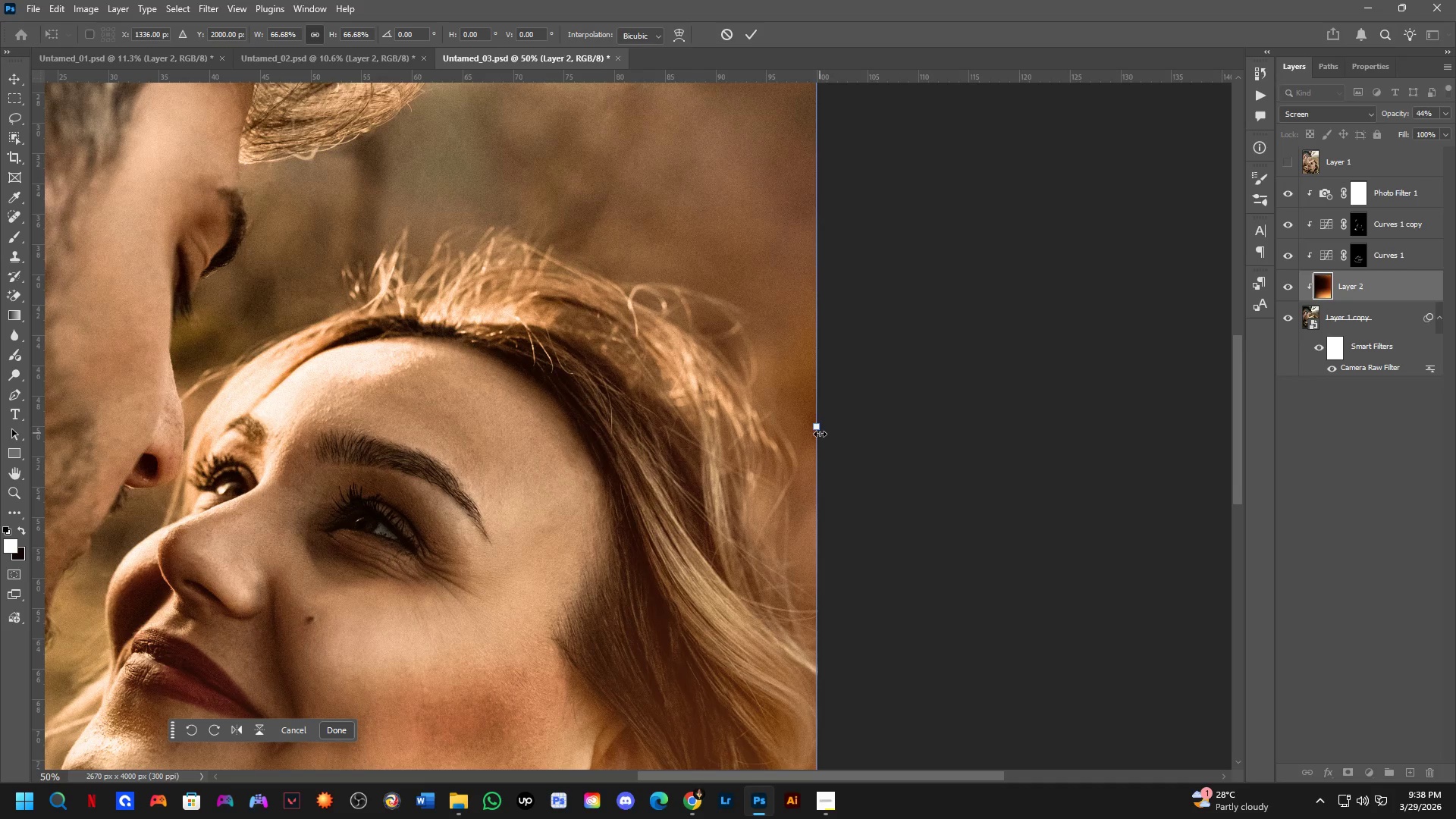 
left_click_drag(start_coordinate=[820, 428], to_coordinate=[821, 438])
 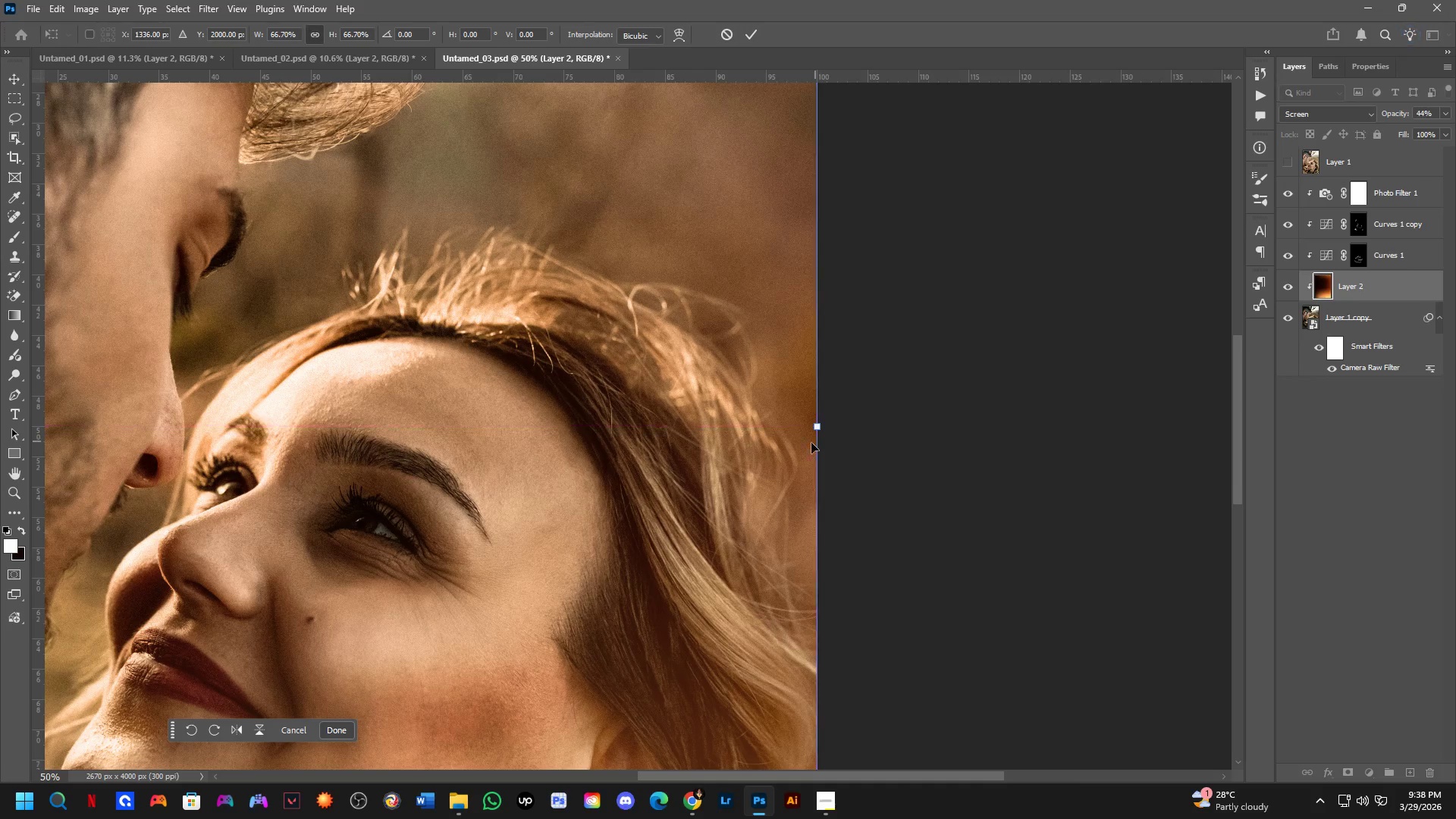 
hold_key(key=ShiftLeft, duration=1.55)
 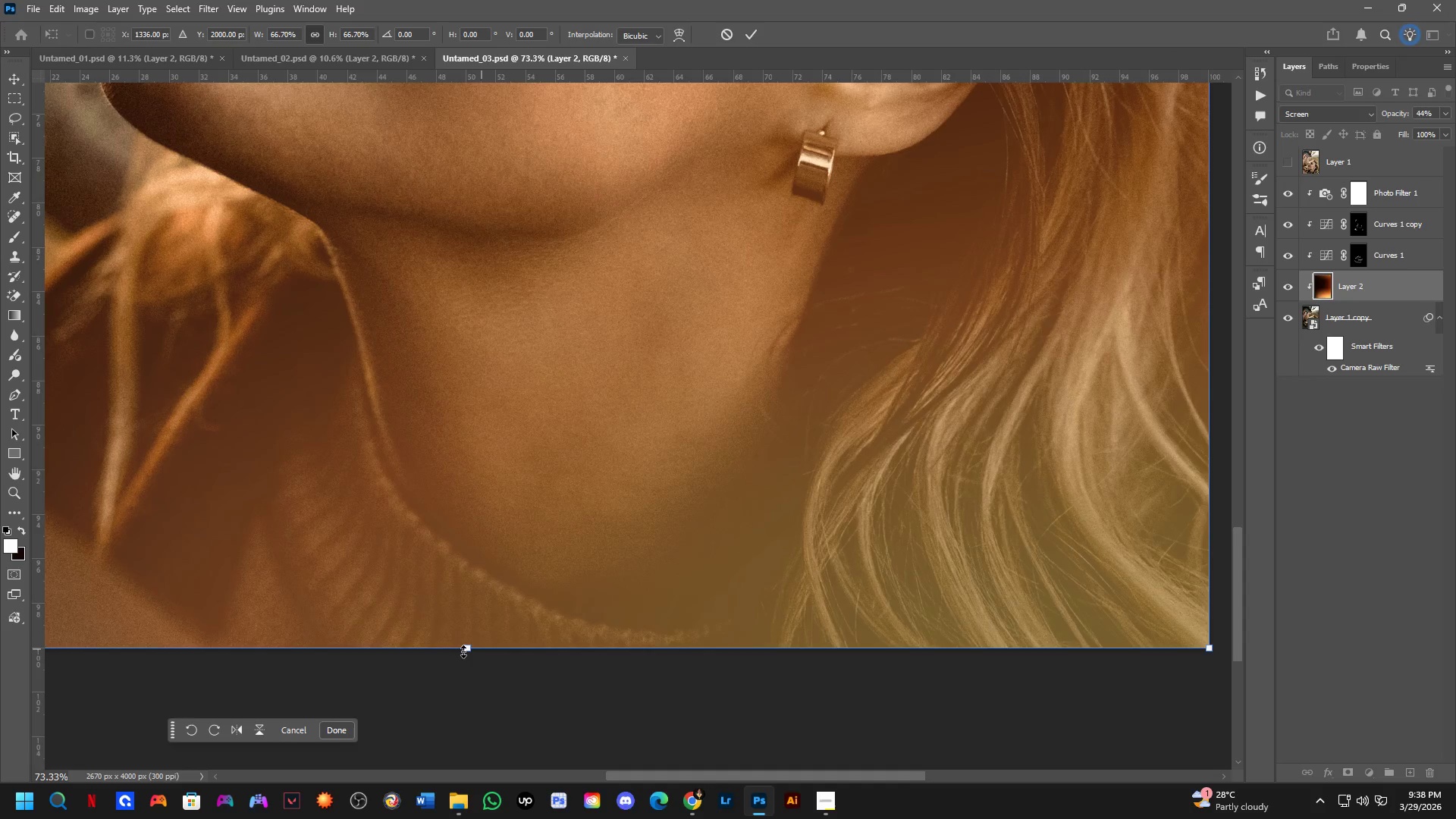 
hold_key(key=Space, duration=0.58)
 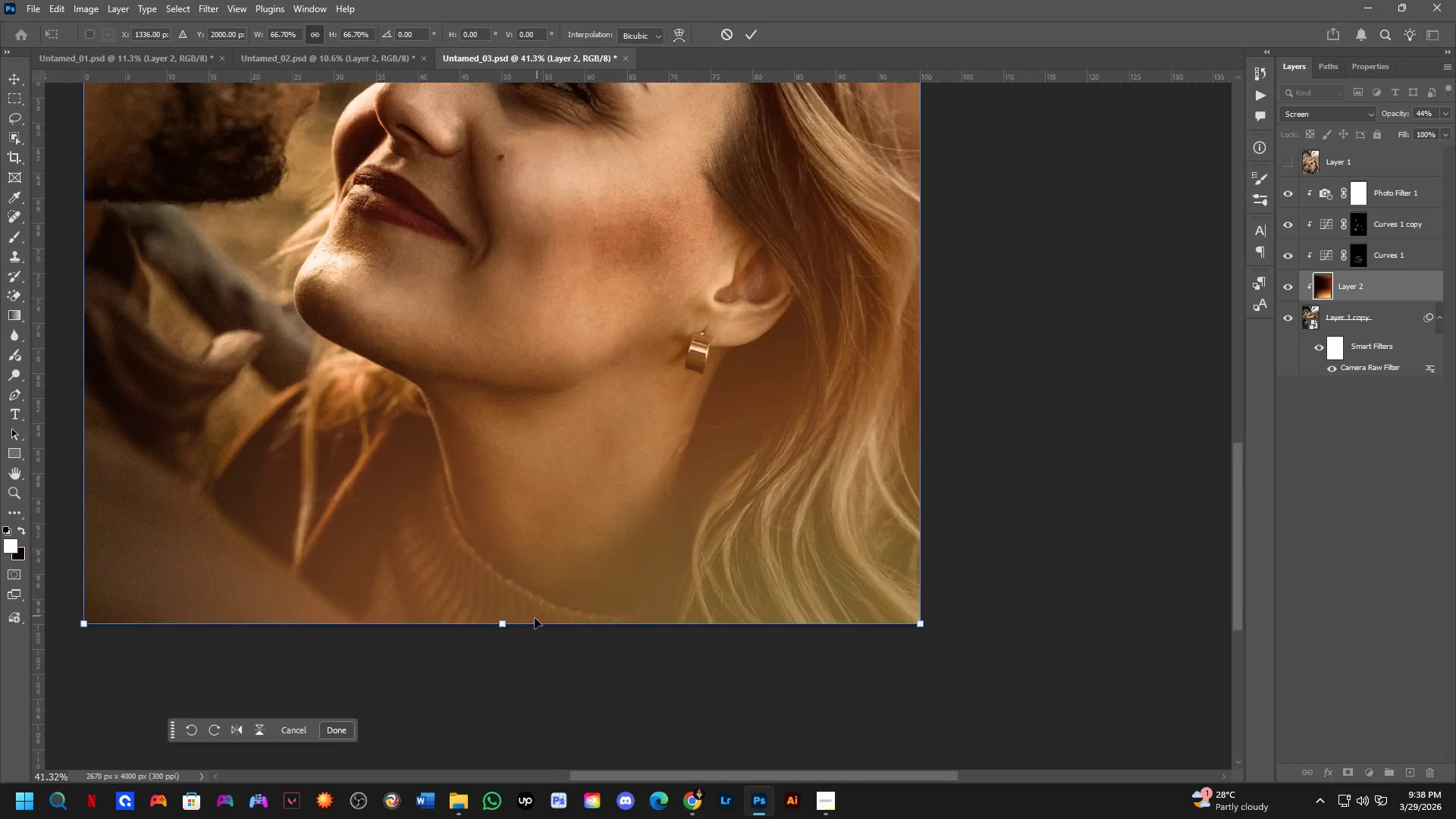 
left_click_drag(start_coordinate=[661, 519], to_coordinate=[722, 167])
 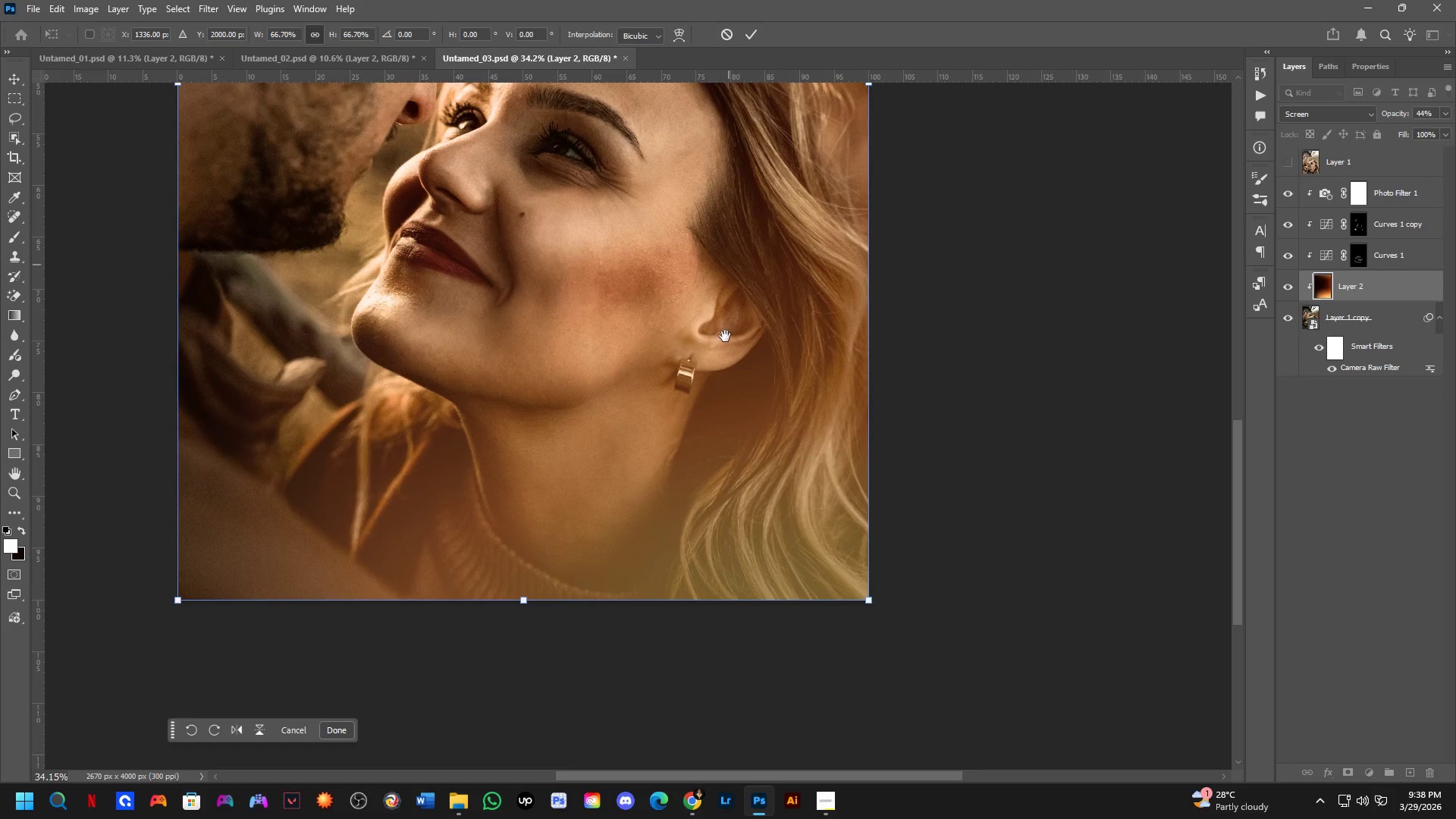 
scroll: coordinate [782, 457], scroll_direction: down, amount: 4.0
 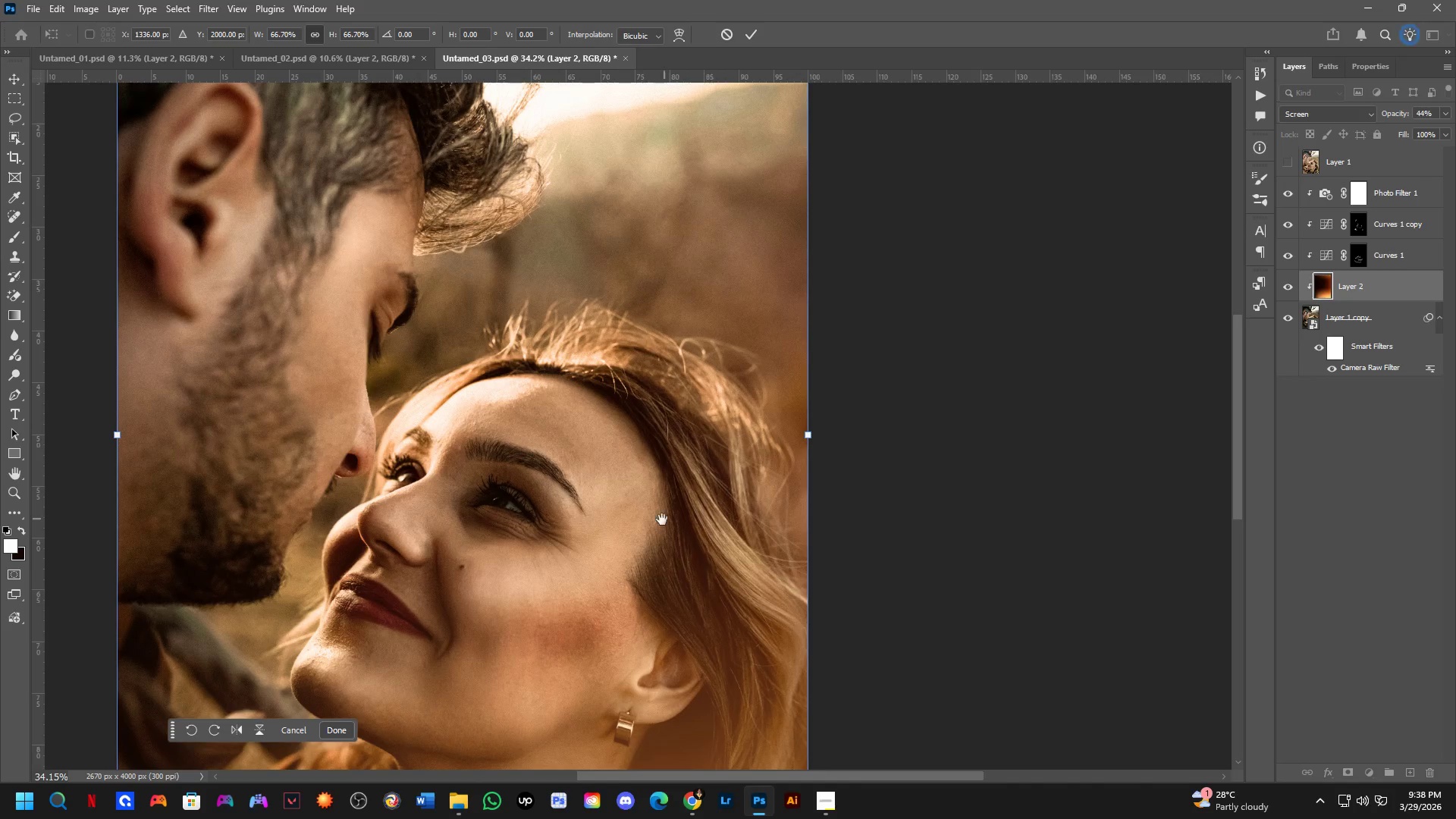 
hold_key(key=Space, duration=2.28)
 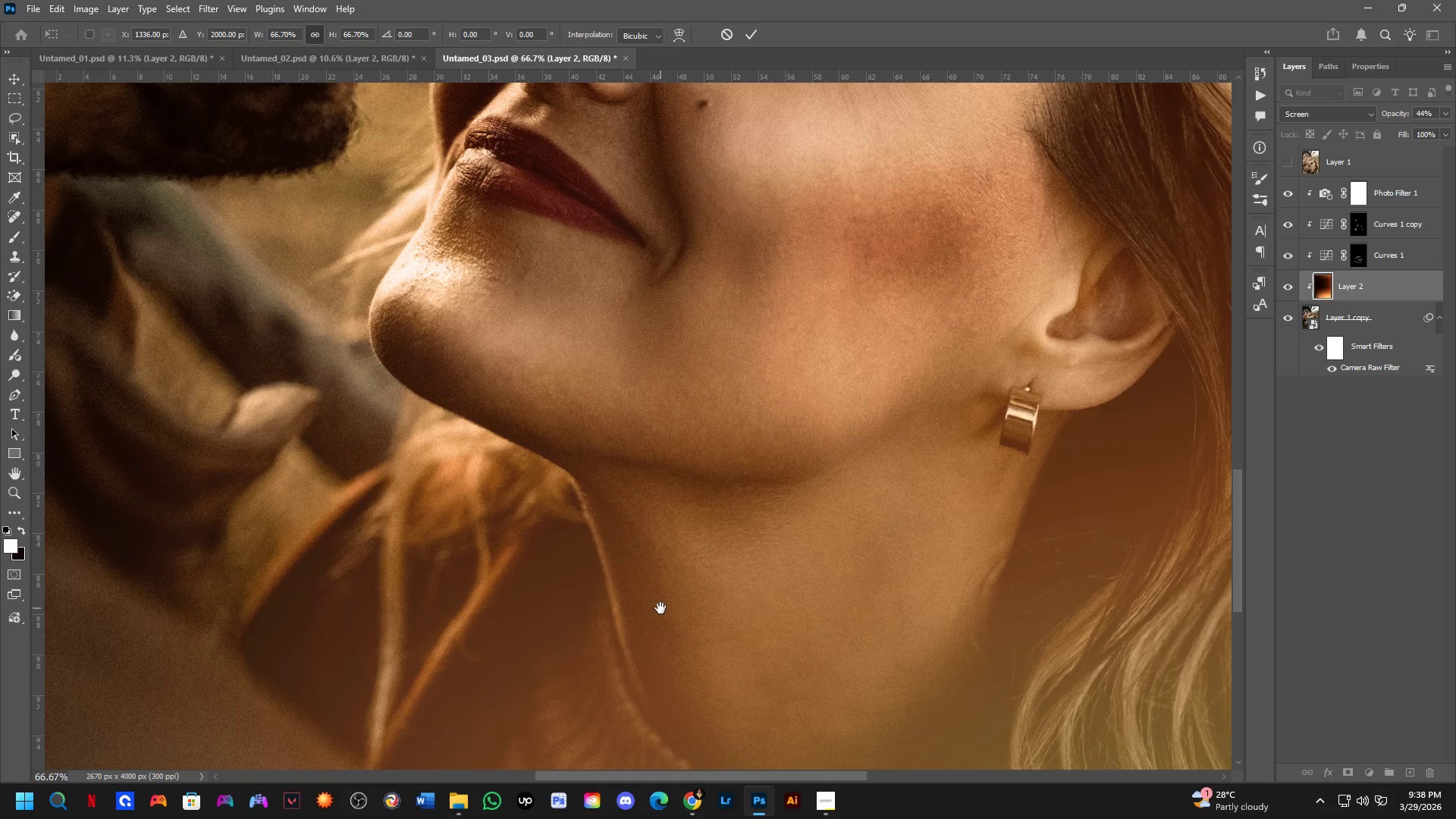 
hold_key(key=ShiftLeft, duration=0.92)
 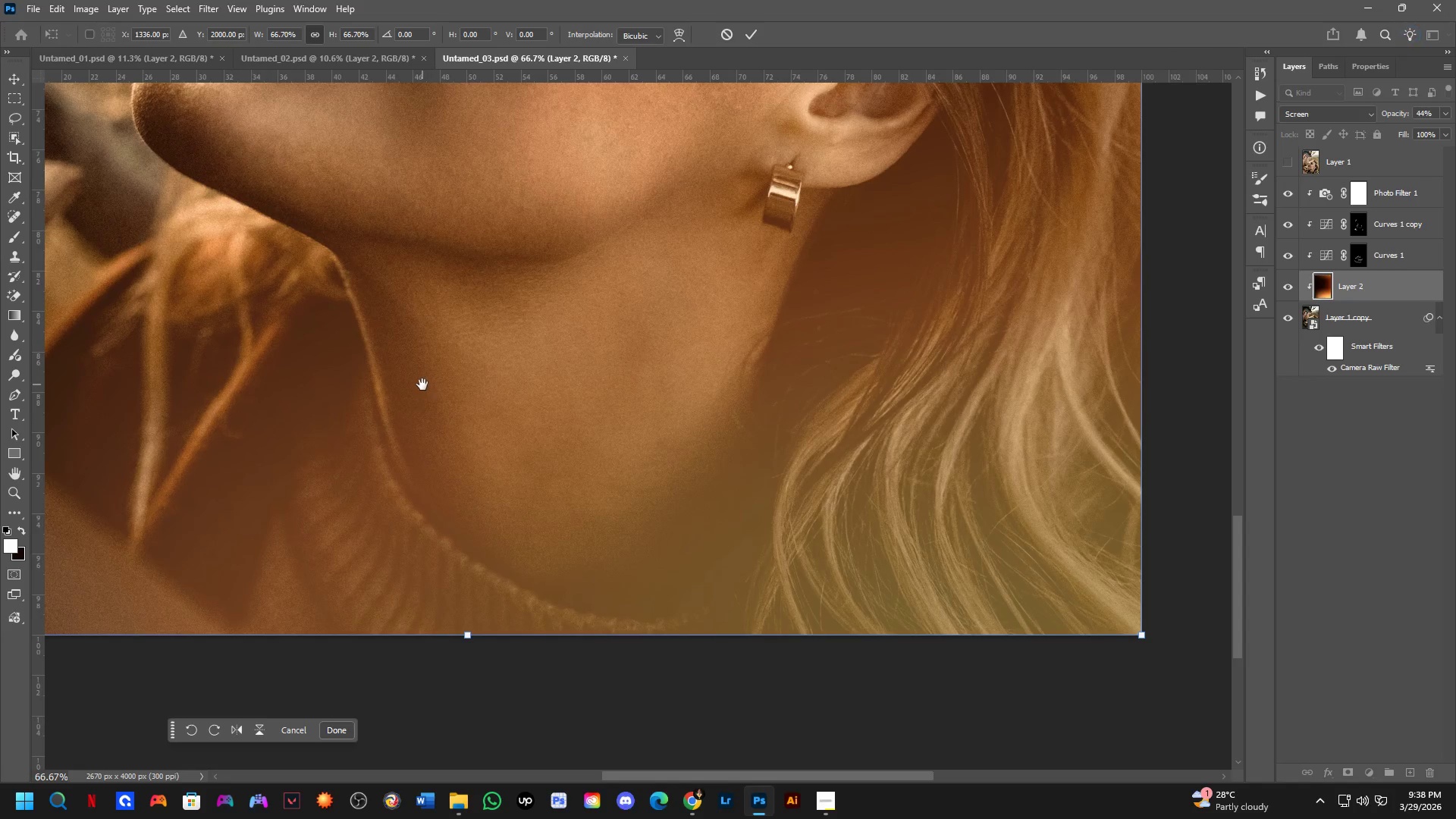 
scroll: coordinate [486, 651], scroll_direction: up, amount: 5.0
 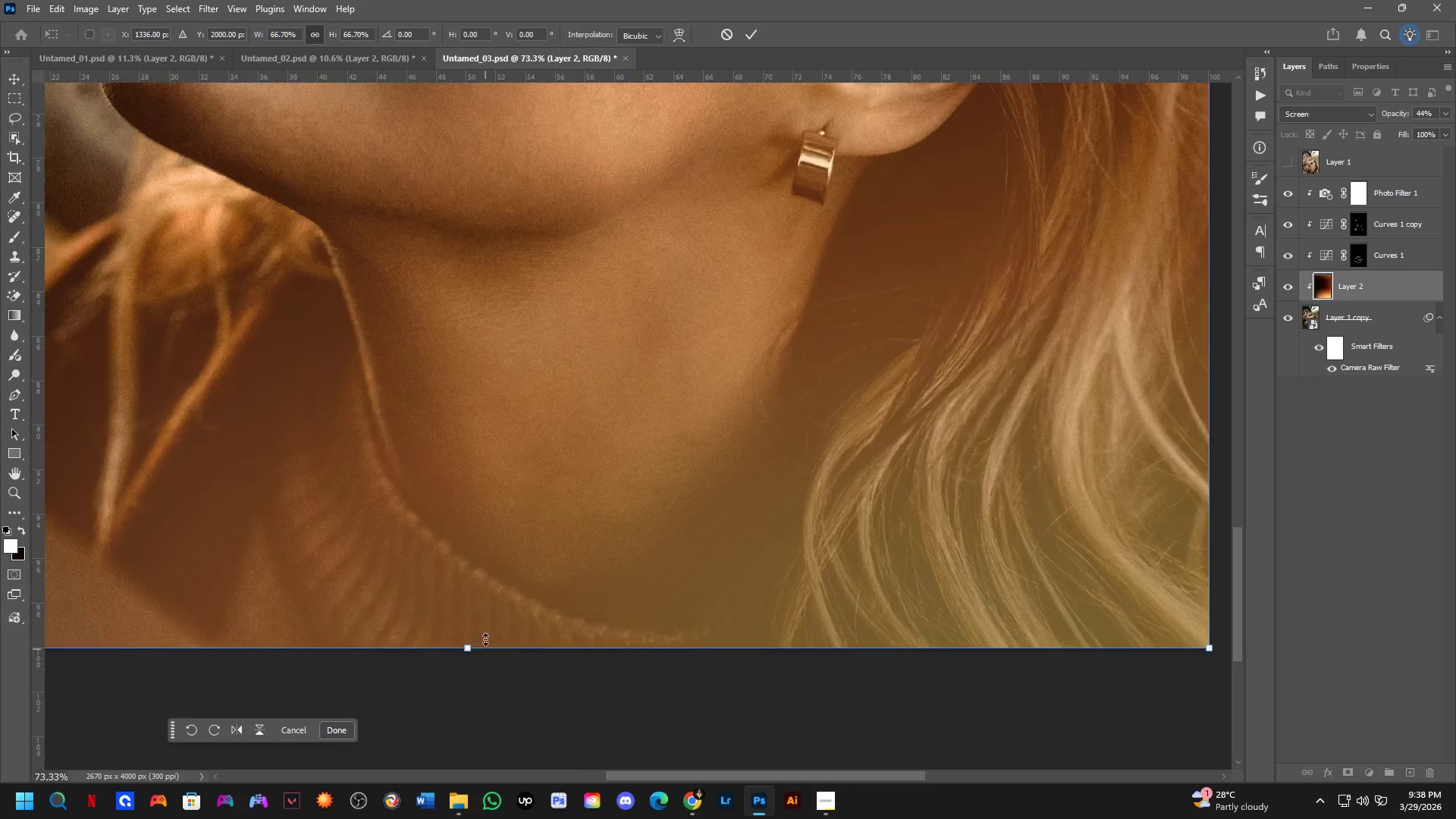 
left_click_drag(start_coordinate=[463, 651], to_coordinate=[464, 655])
 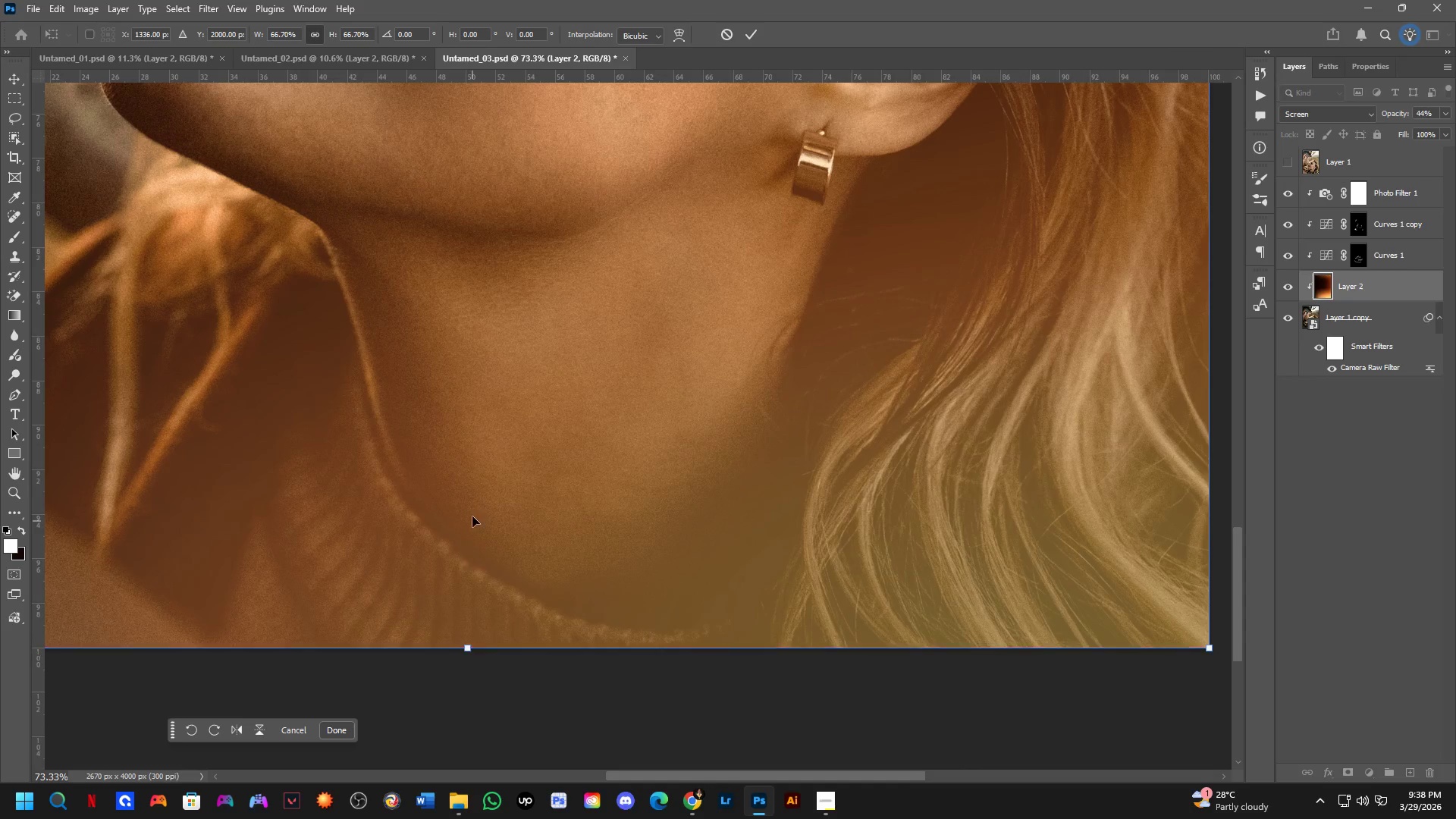 
key(Shift+ShiftLeft)
 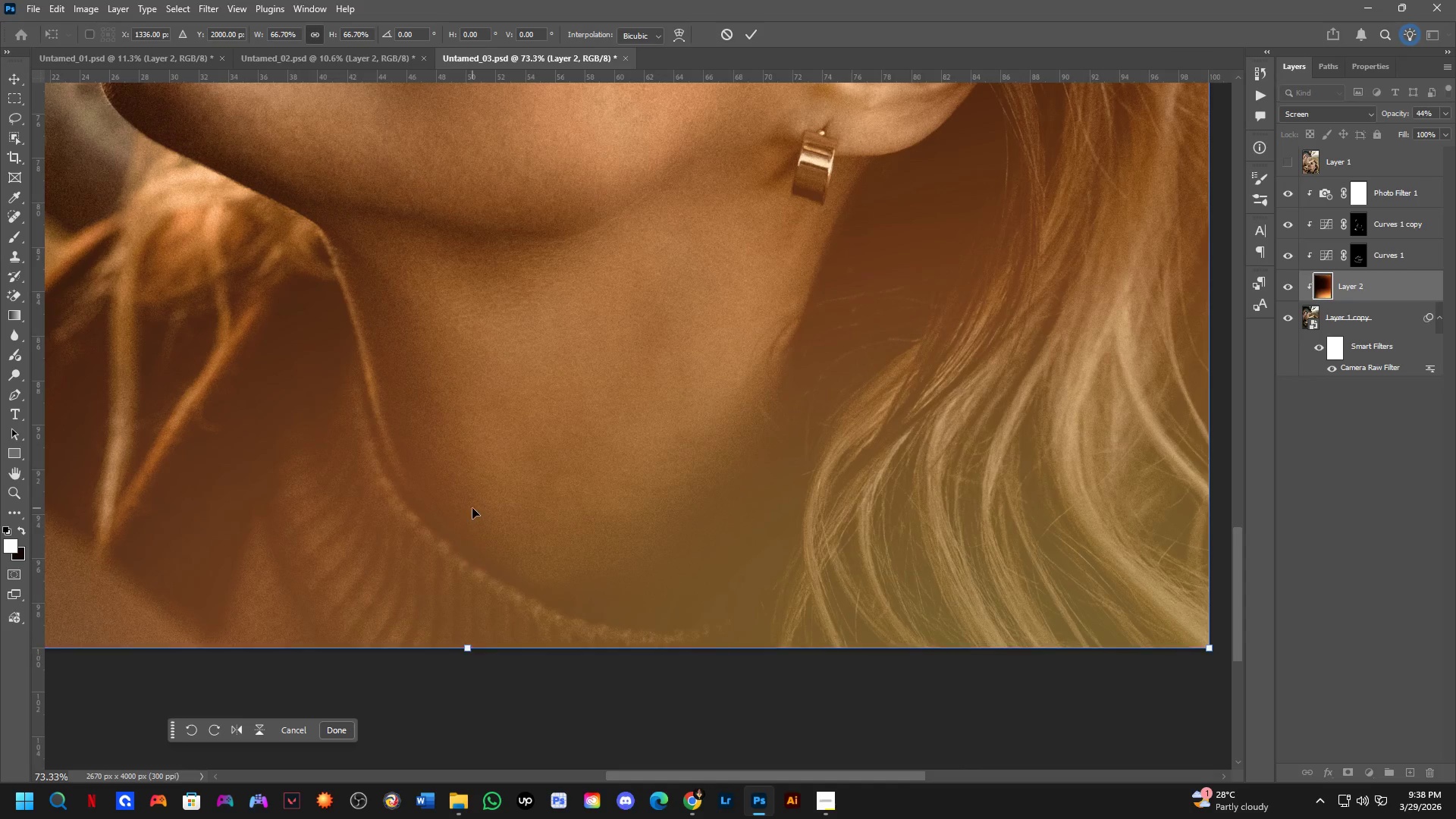 
hold_key(key=Space, duration=0.73)
 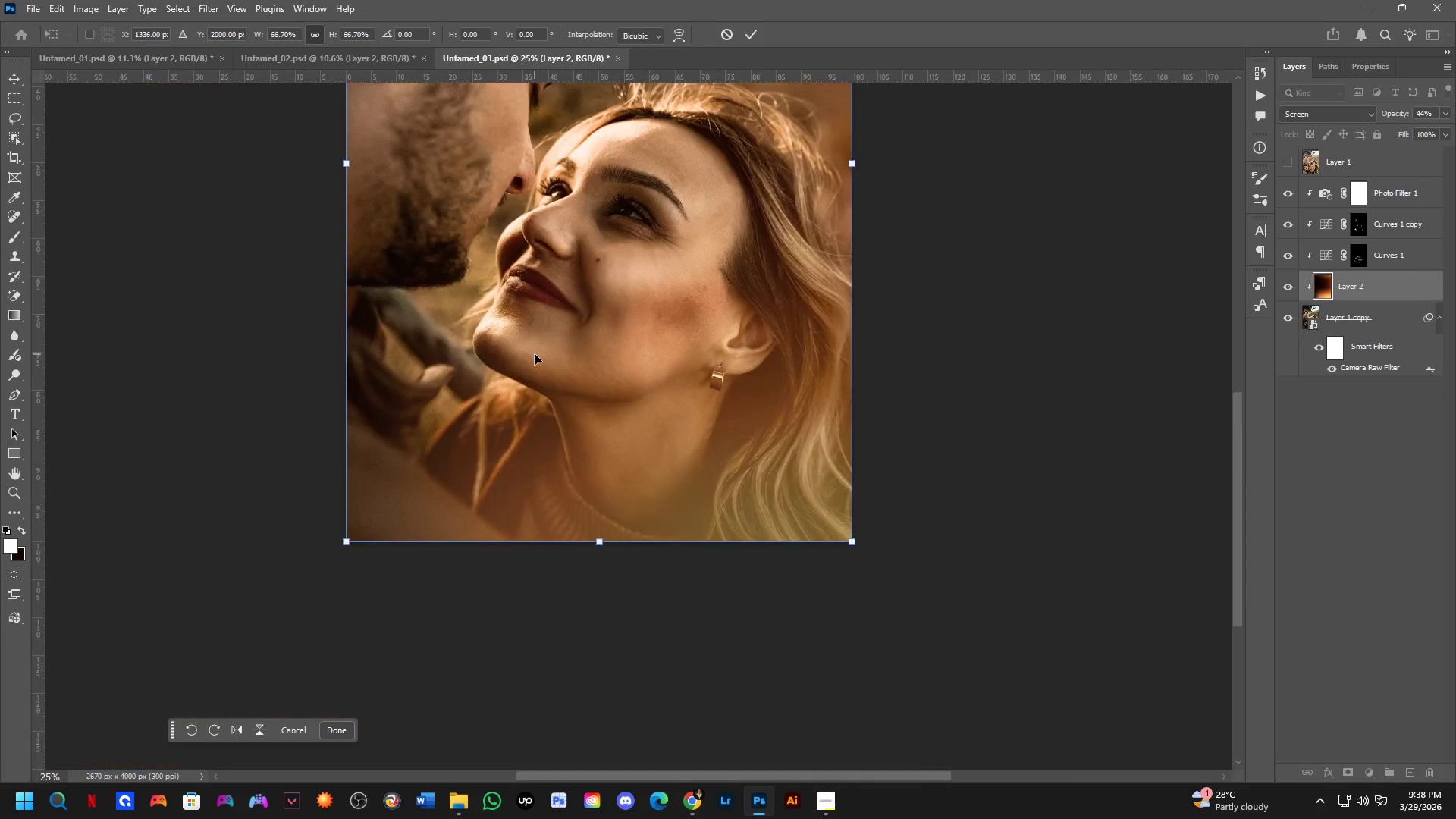 
left_click_drag(start_coordinate=[423, 386], to_coordinate=[663, 606])
 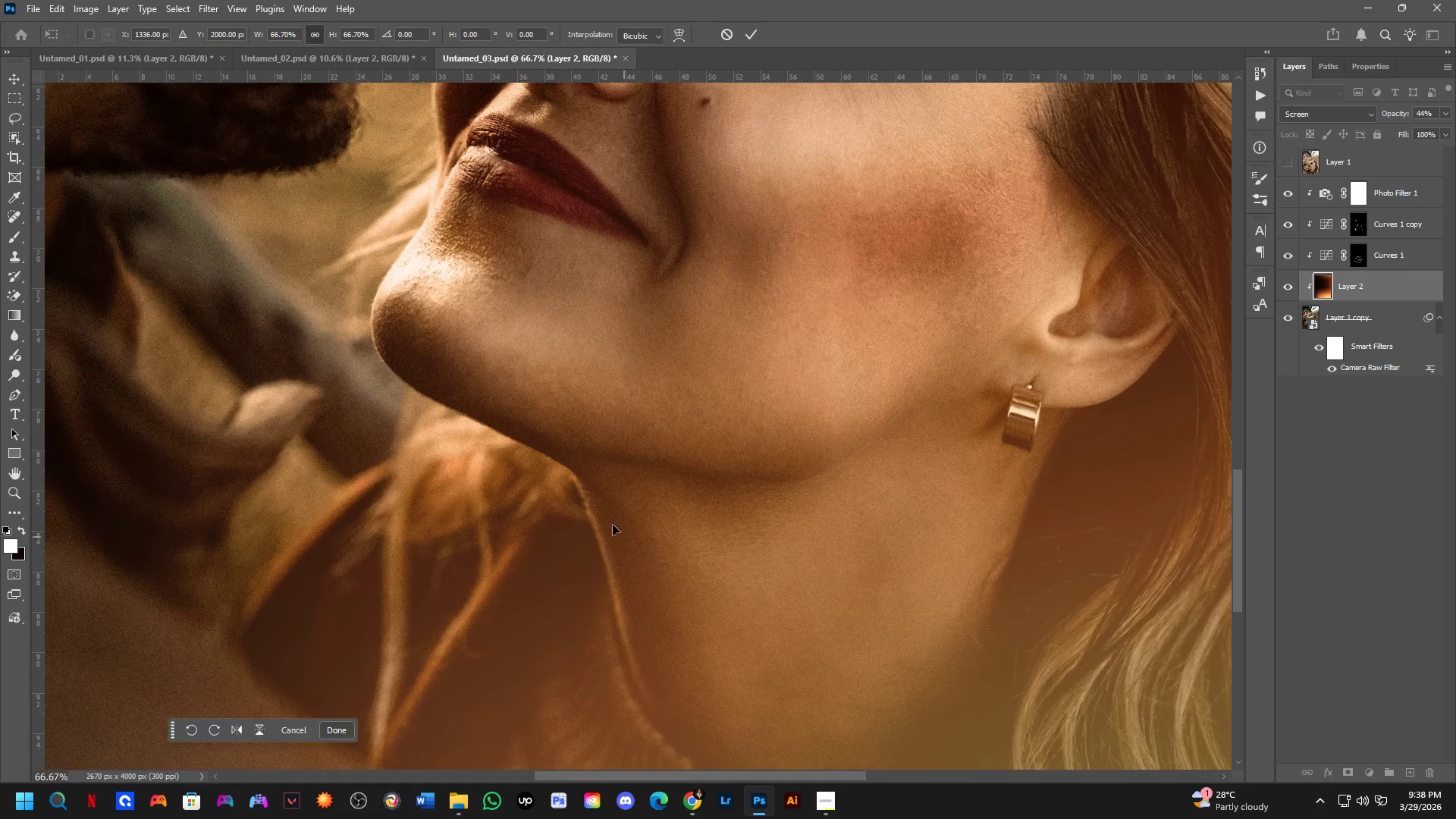 
scroll: coordinate [472, 508], scroll_direction: down, amount: 3.0
 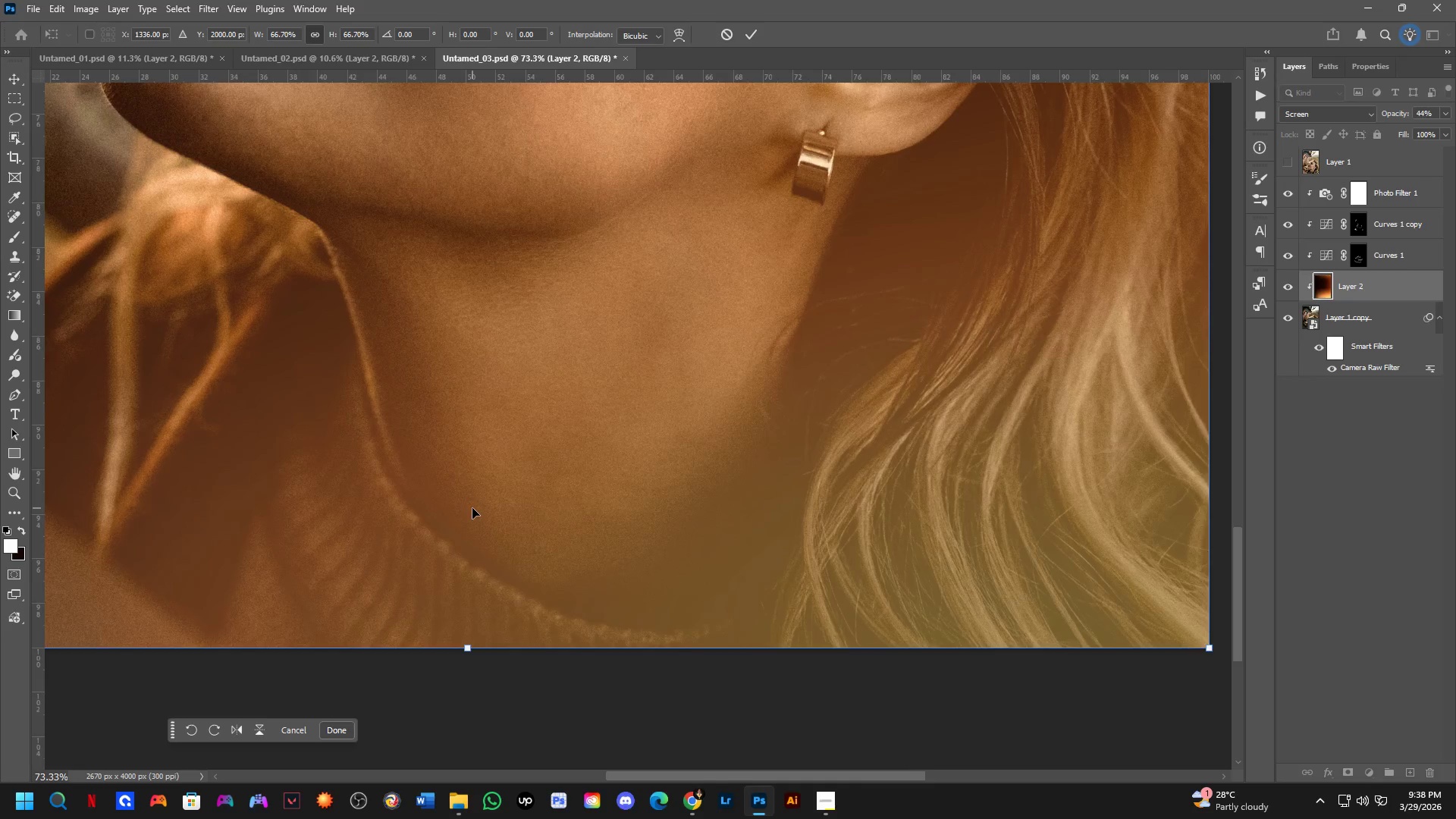 
key(Space)
 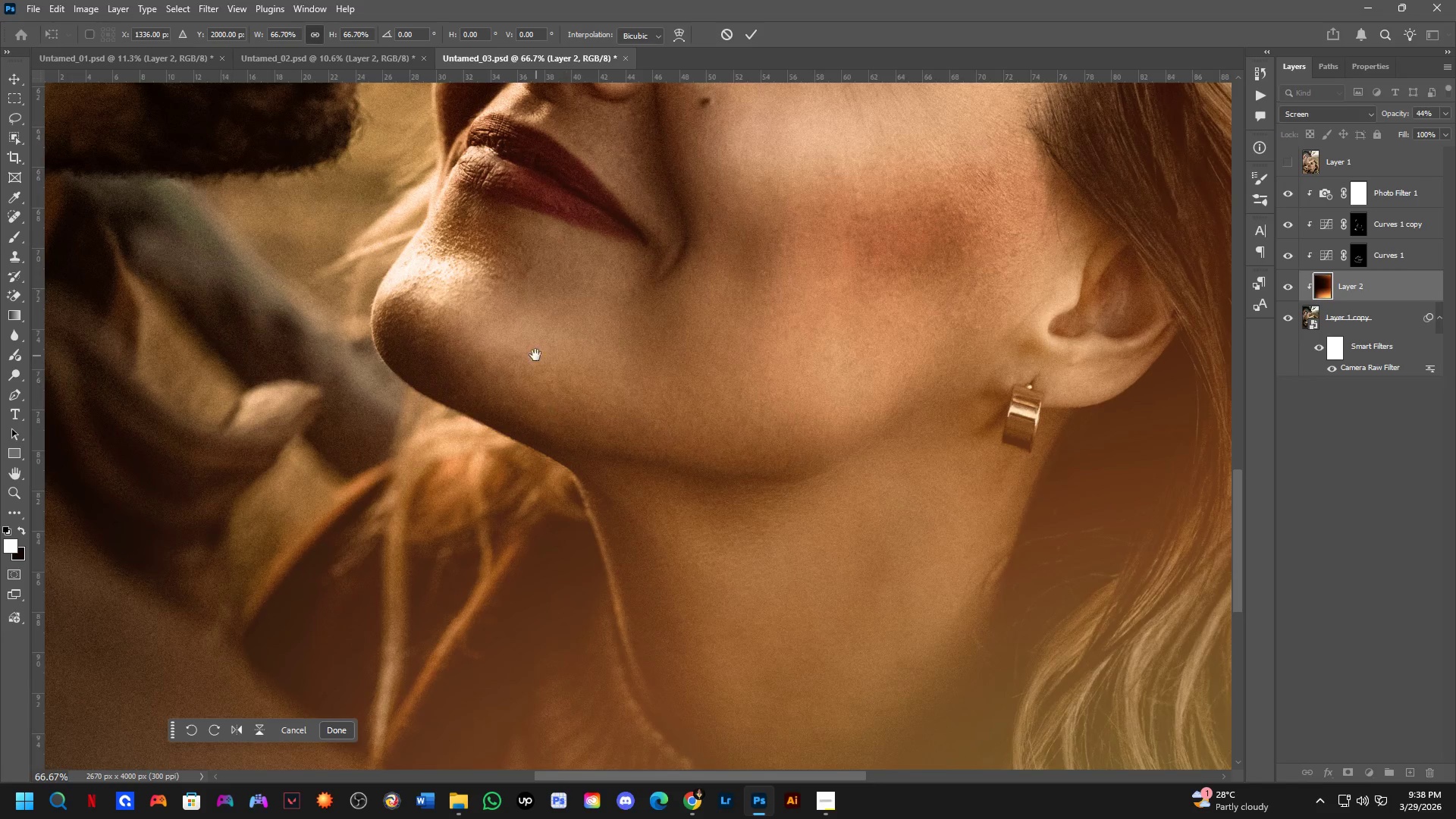 
key(Shift+ShiftLeft)
 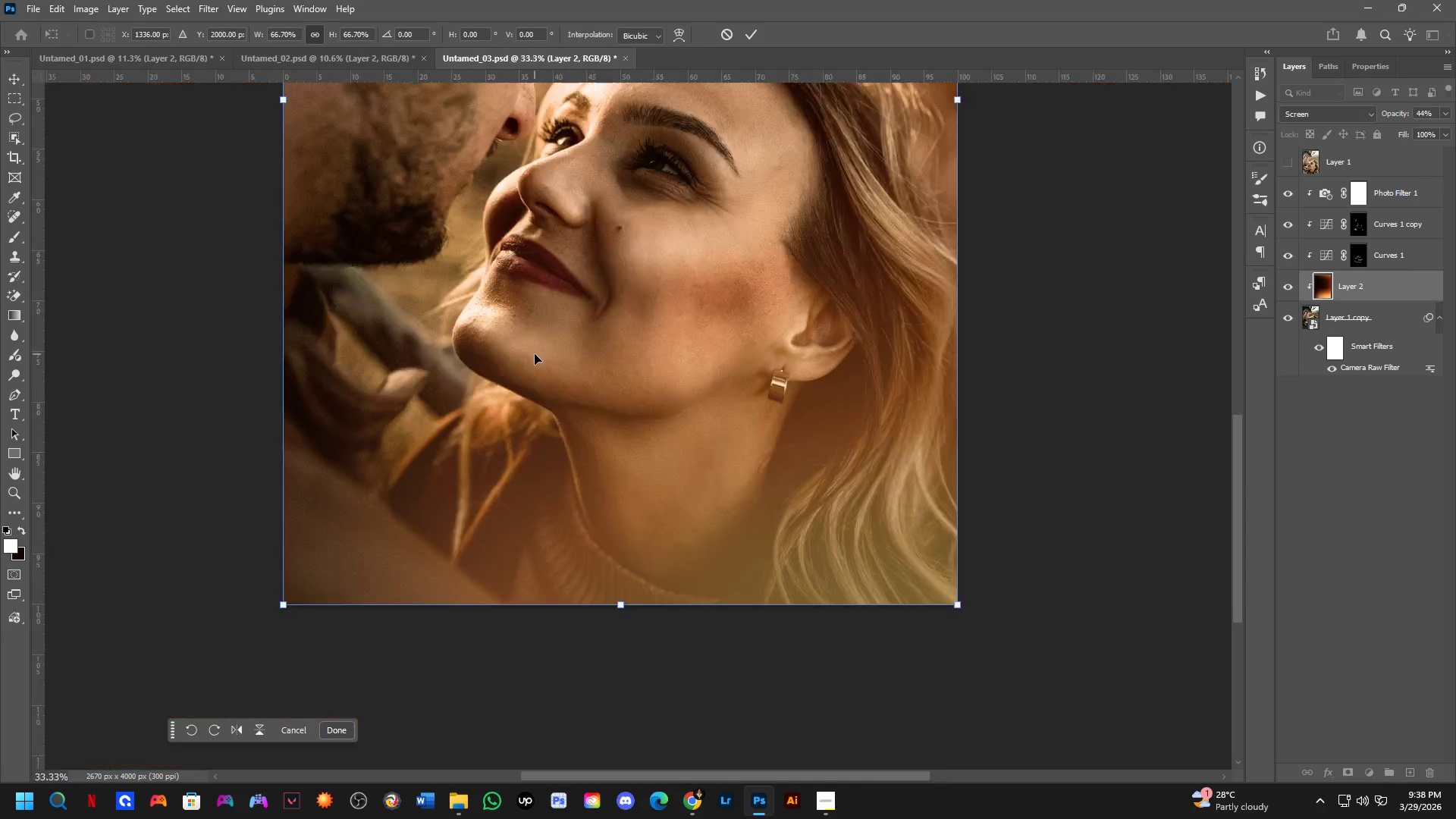 
hold_key(key=Space, duration=0.58)
 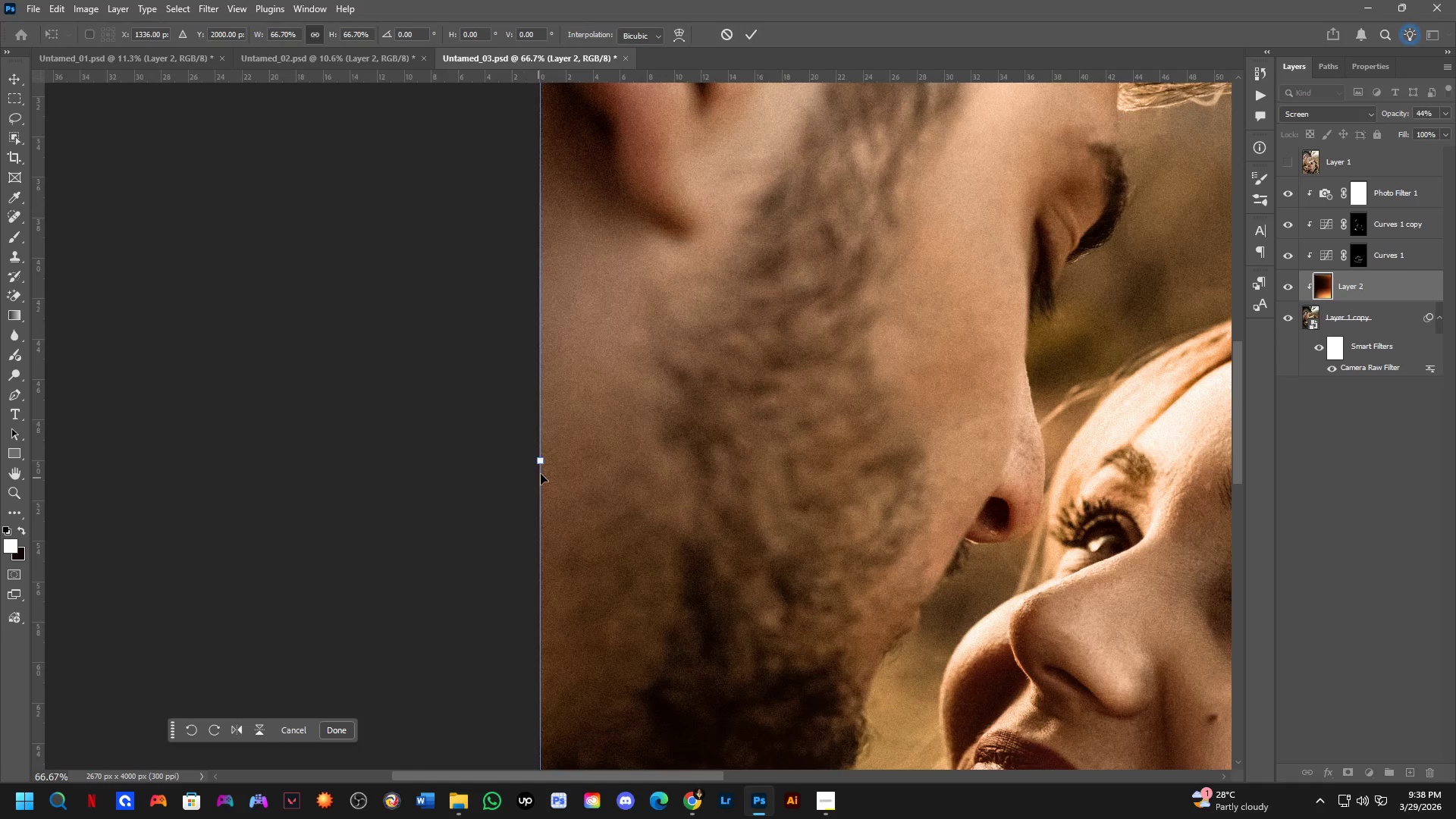 
left_click_drag(start_coordinate=[505, 306], to_coordinate=[717, 715])